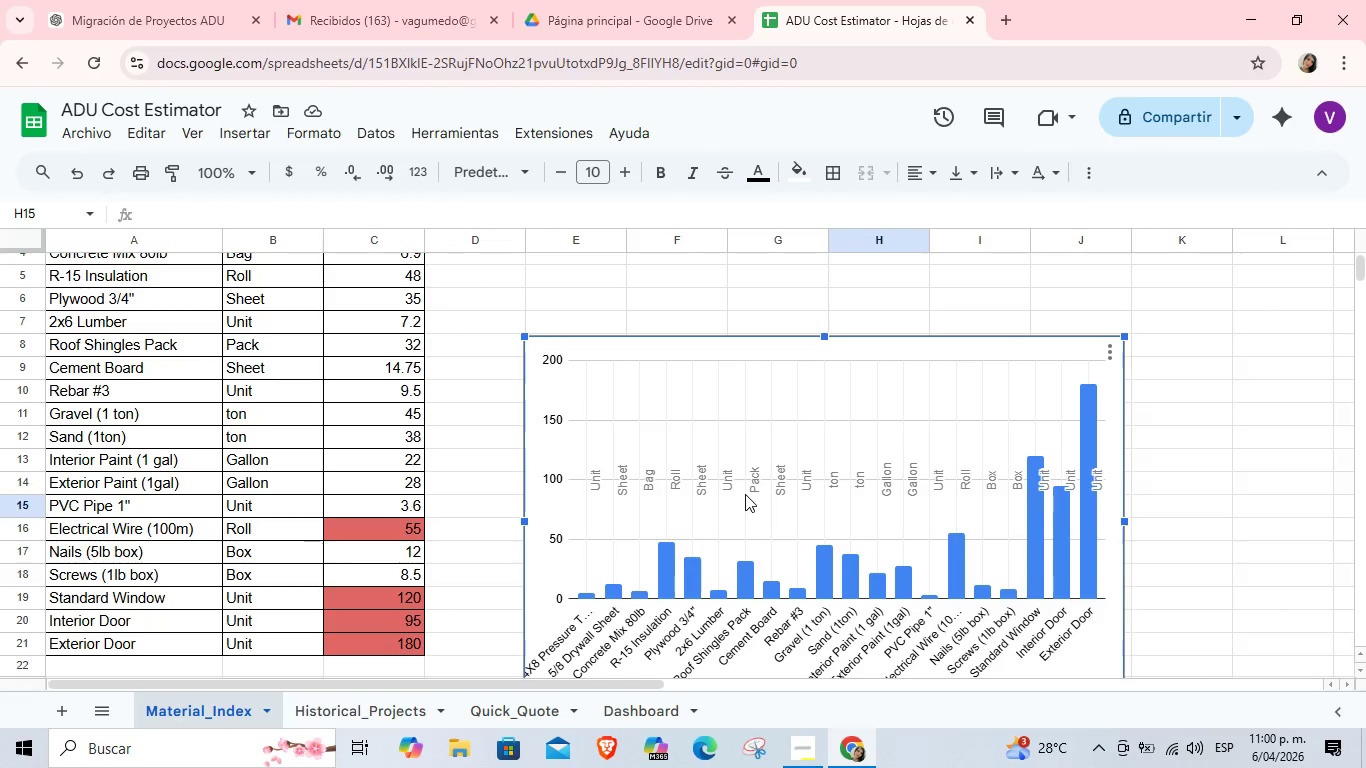 
double_click([729, 493])
 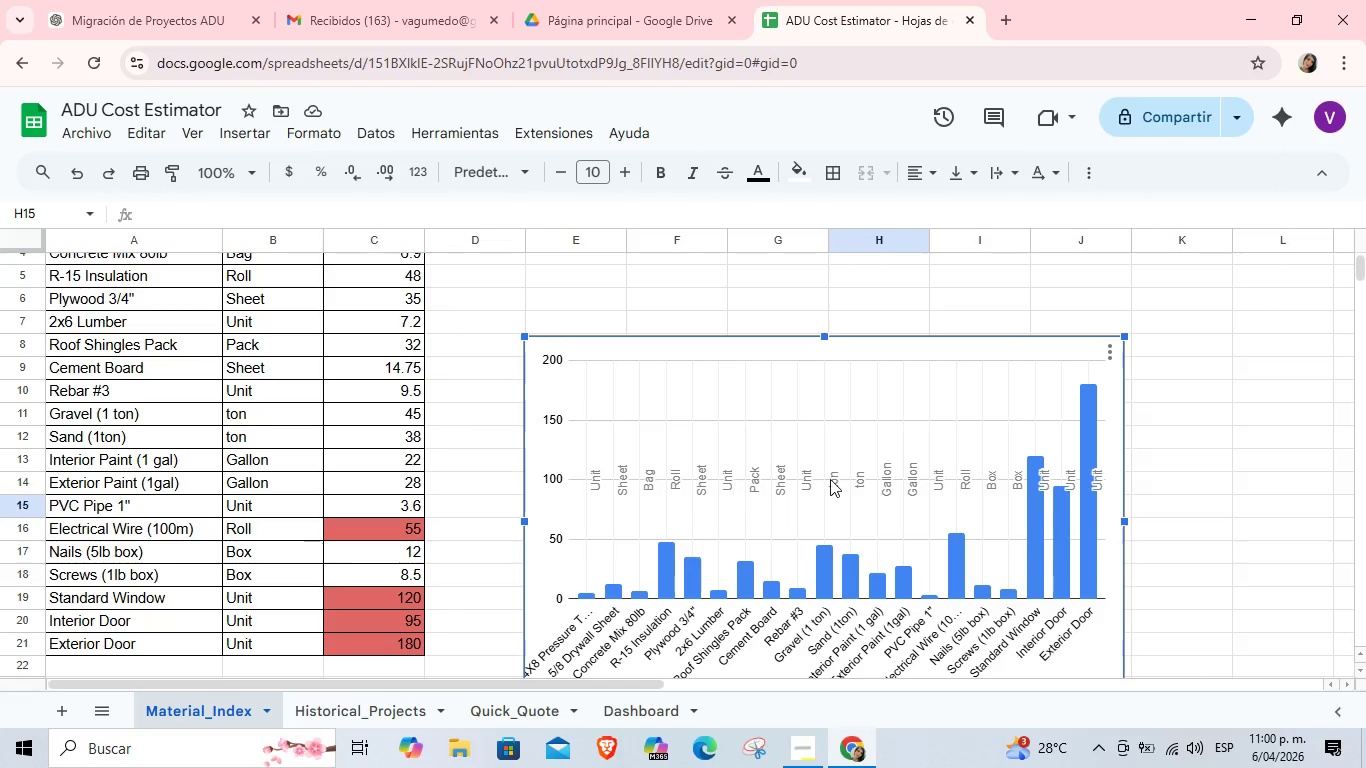 
triple_click([830, 479])
 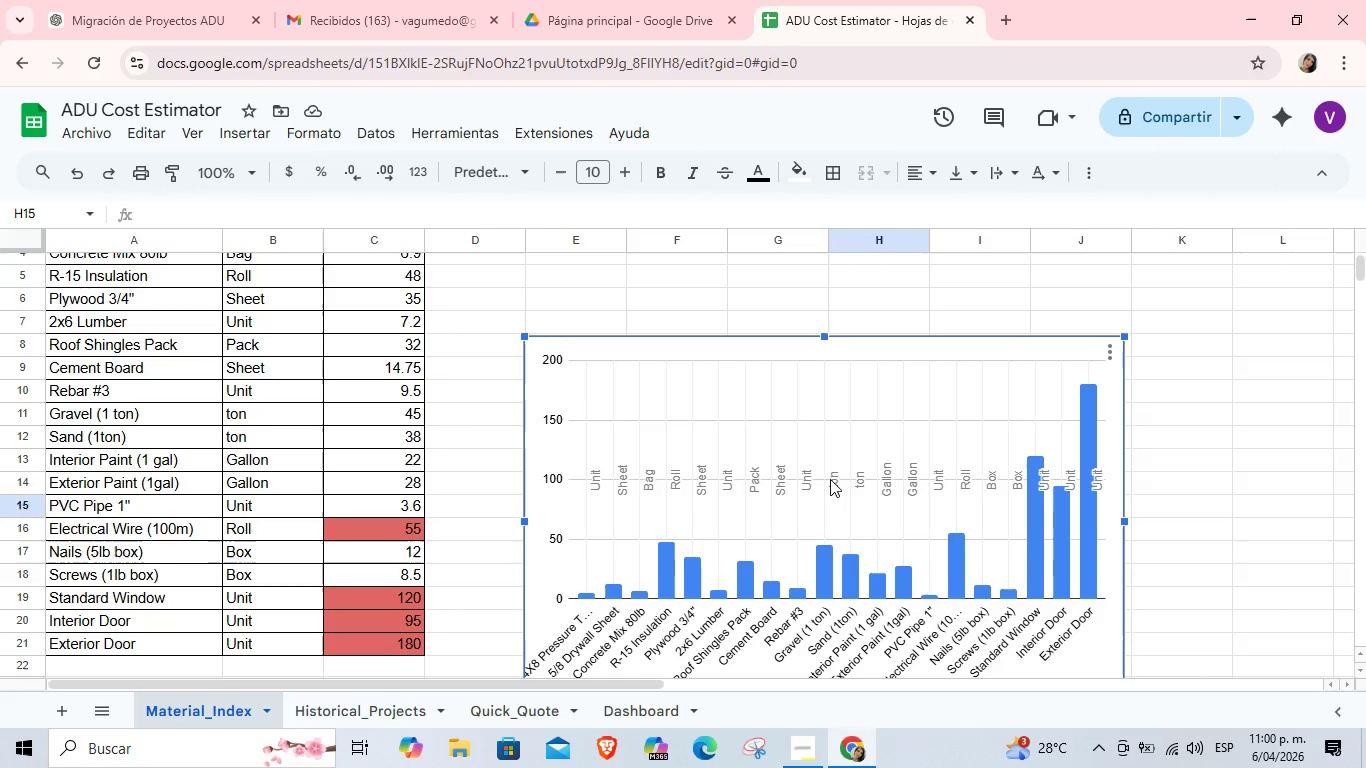 
triple_click([830, 479])
 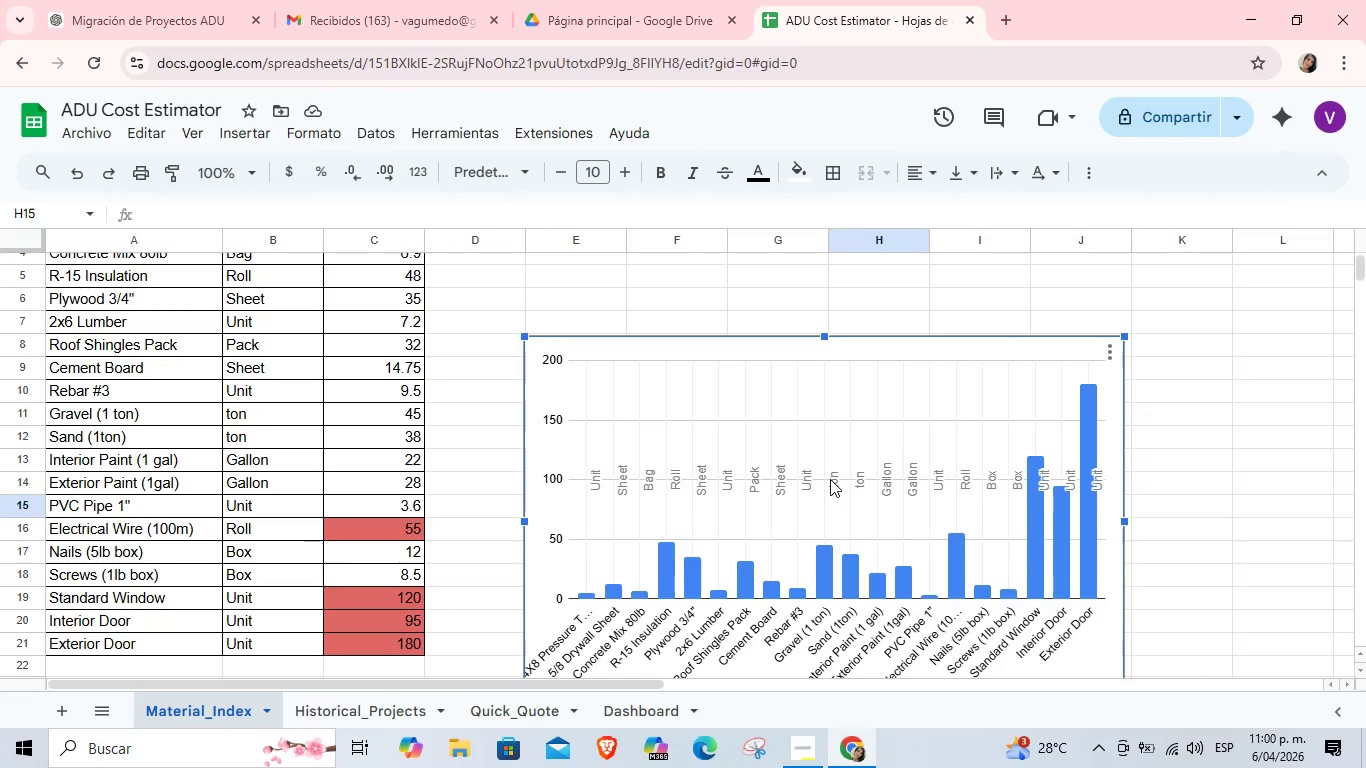 
triple_click([830, 479])
 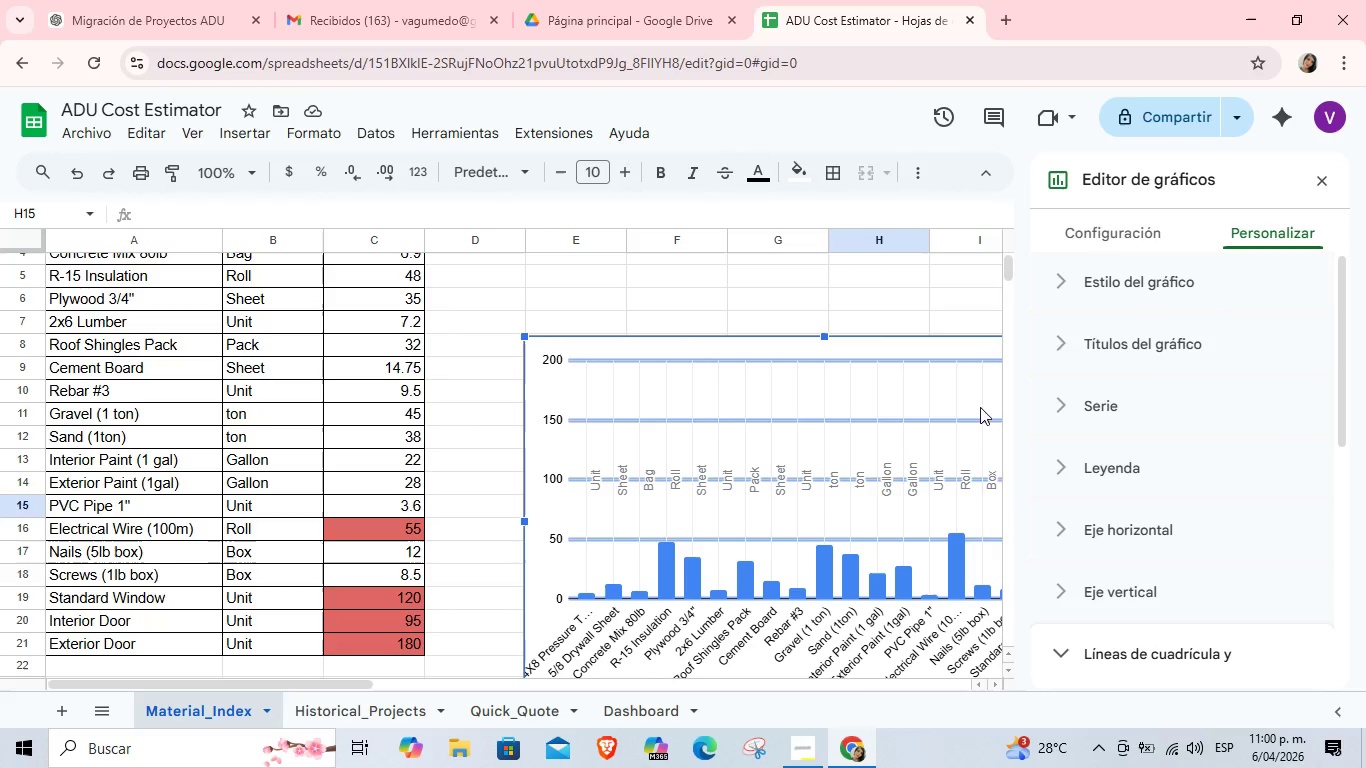 
left_click([1108, 238])
 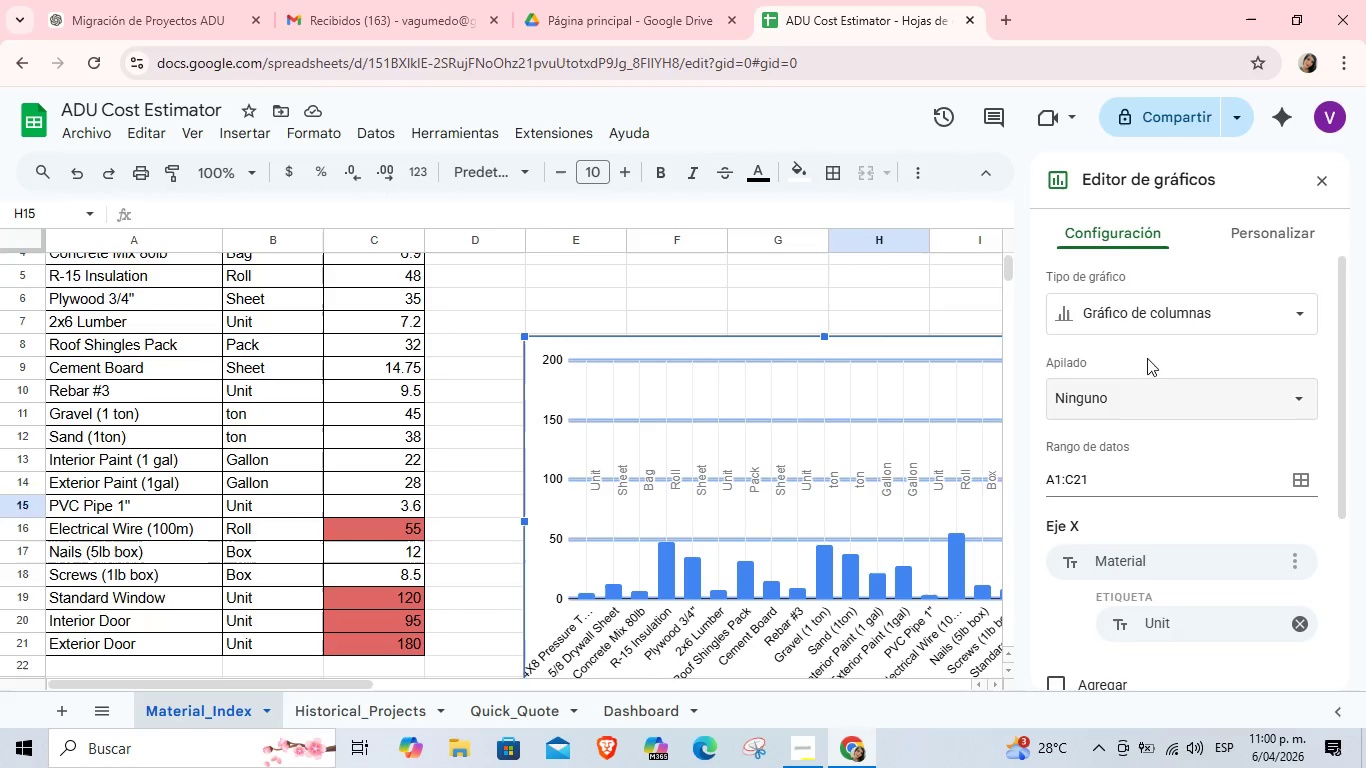 
left_click([1162, 301])
 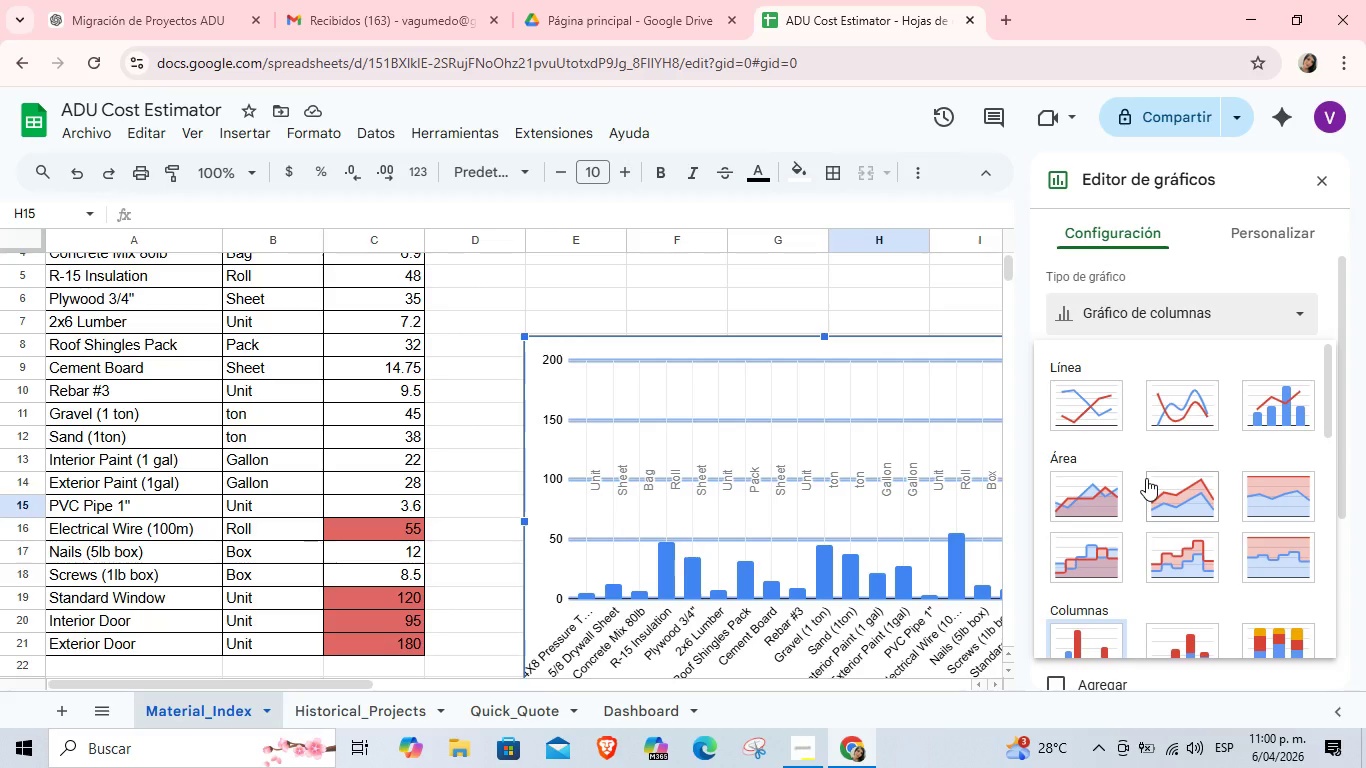 
scroll: coordinate [1150, 513], scroll_direction: down, amount: 4.0
 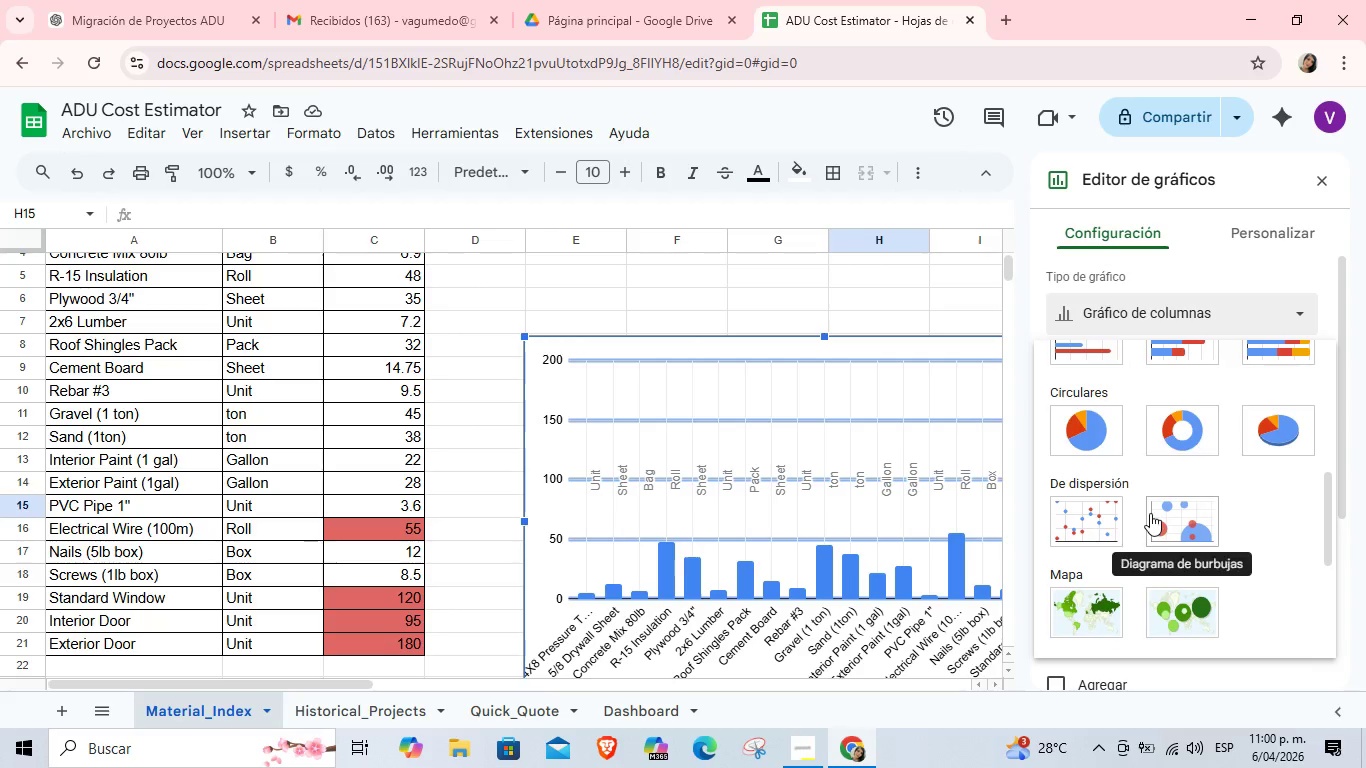 
scroll: coordinate [1147, 505], scroll_direction: up, amount: 2.0
 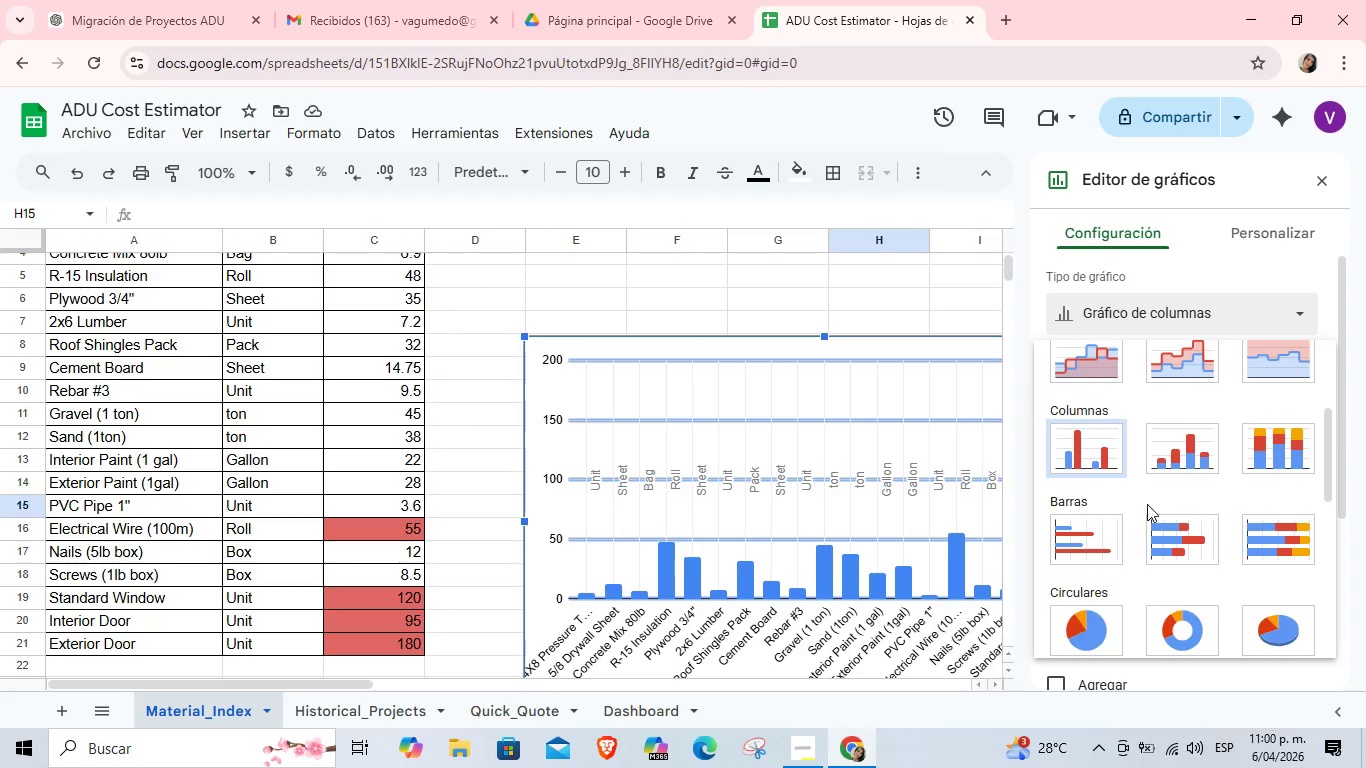 
scroll: coordinate [1147, 504], scroll_direction: down, amount: 1.0
 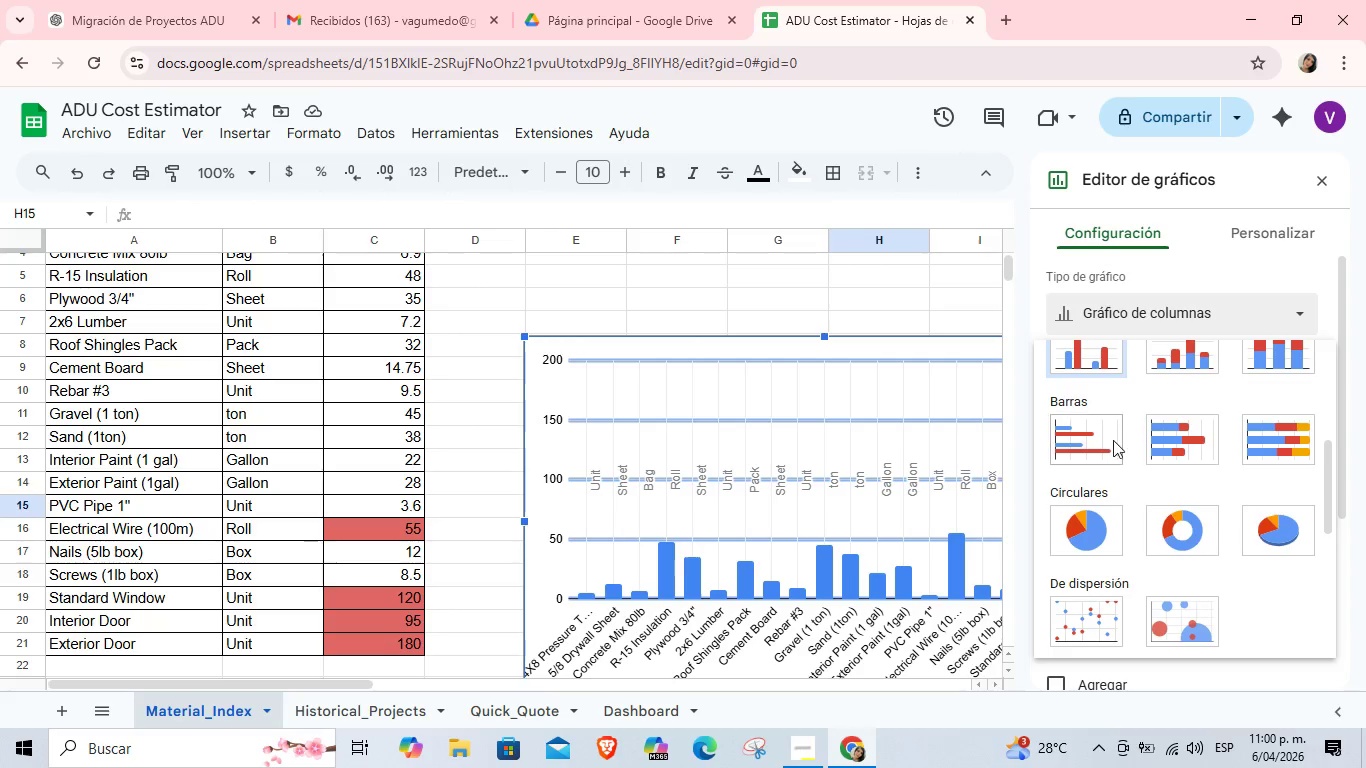 
left_click([1111, 436])
 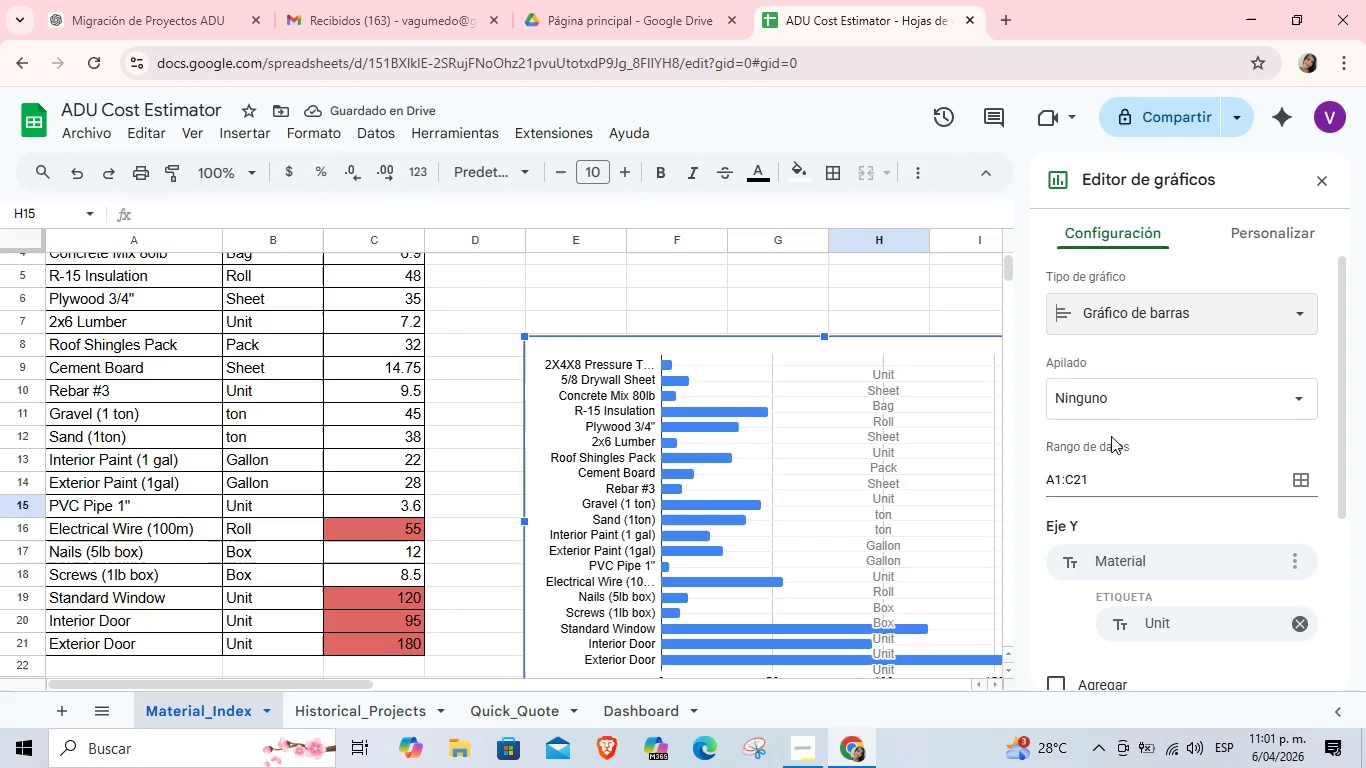 
scroll: coordinate [1111, 436], scroll_direction: down, amount: 1.0
 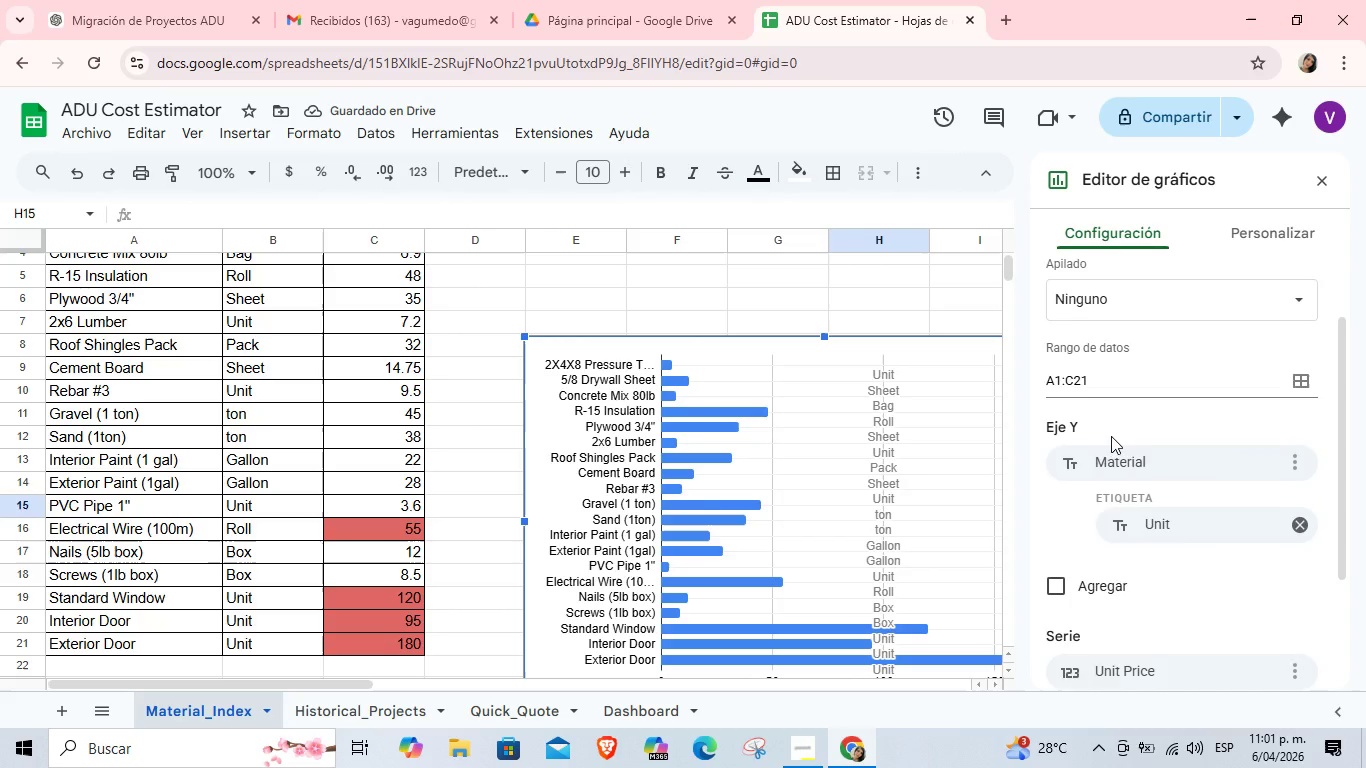 
scroll: coordinate [1111, 436], scroll_direction: up, amount: 2.0
 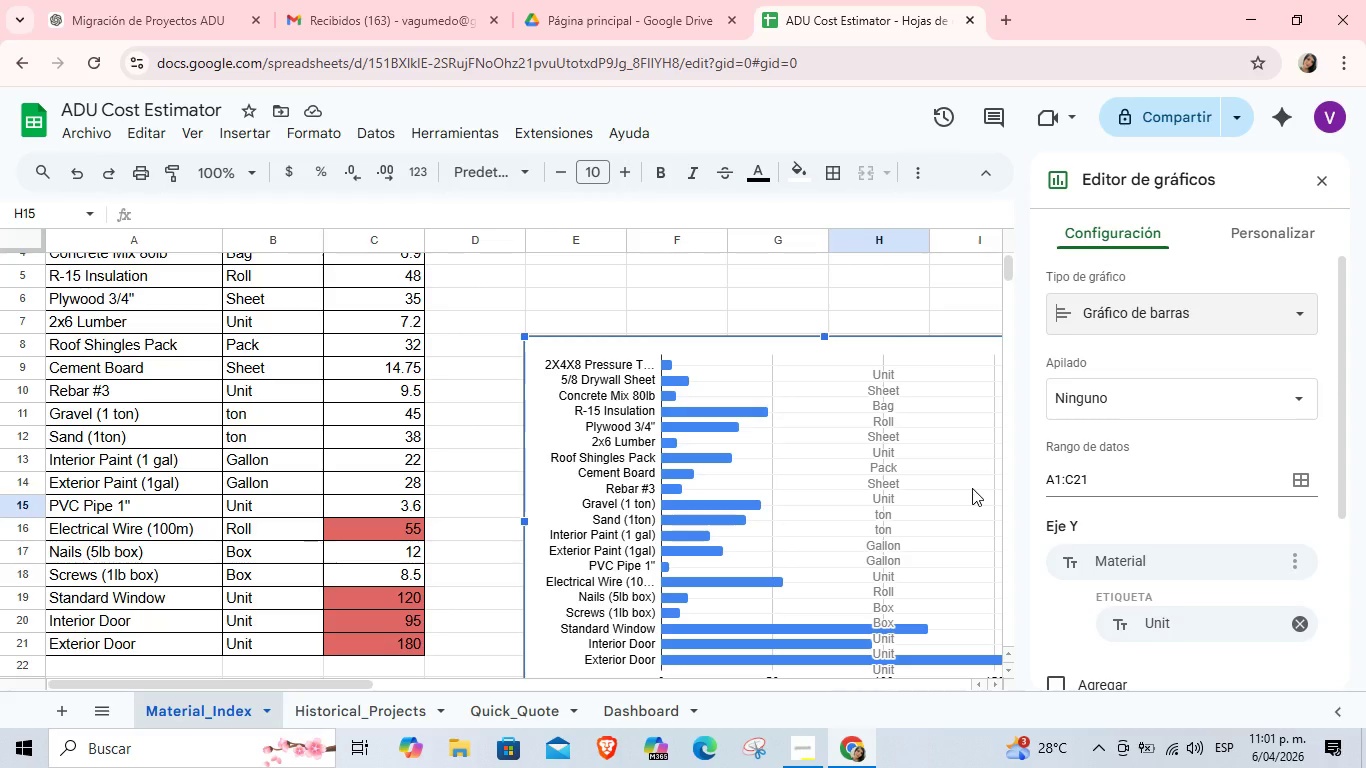 
wait(13.18)
 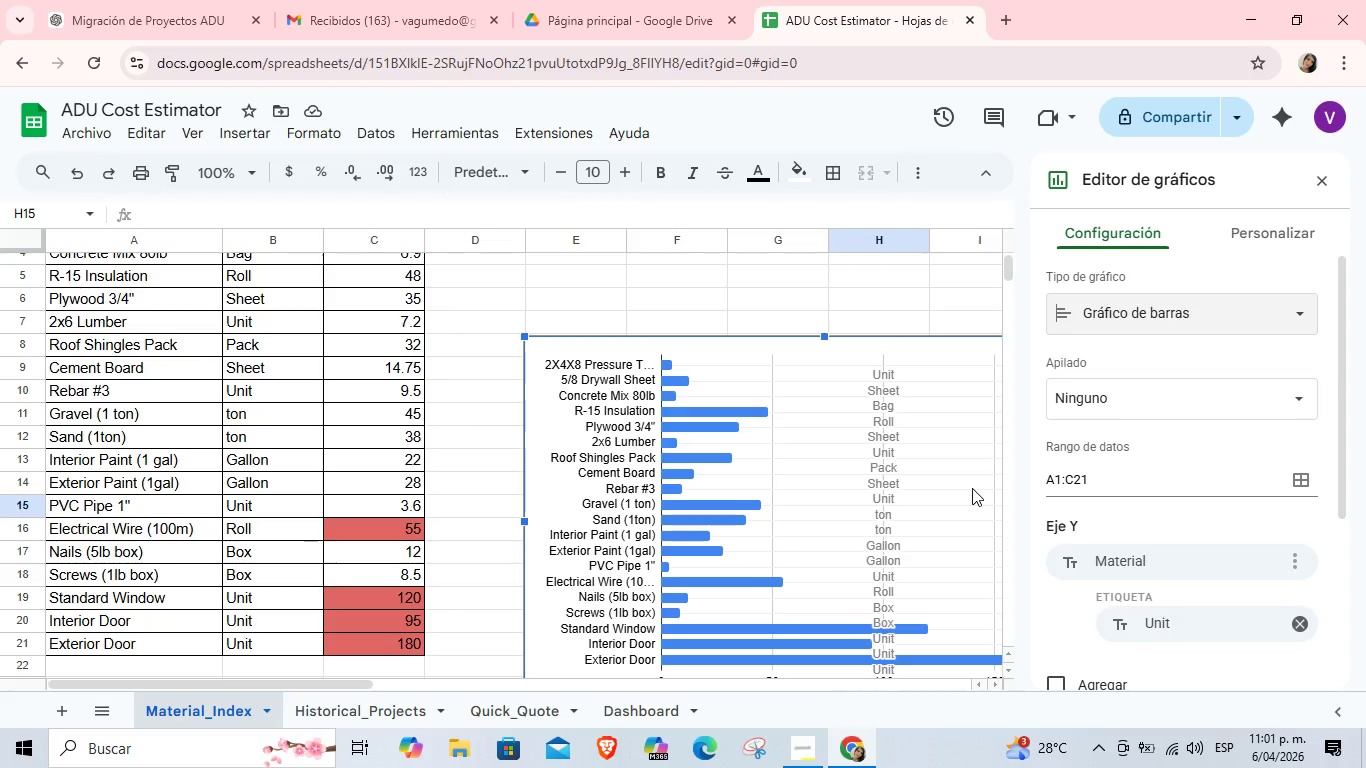 
left_click([1067, 475])
 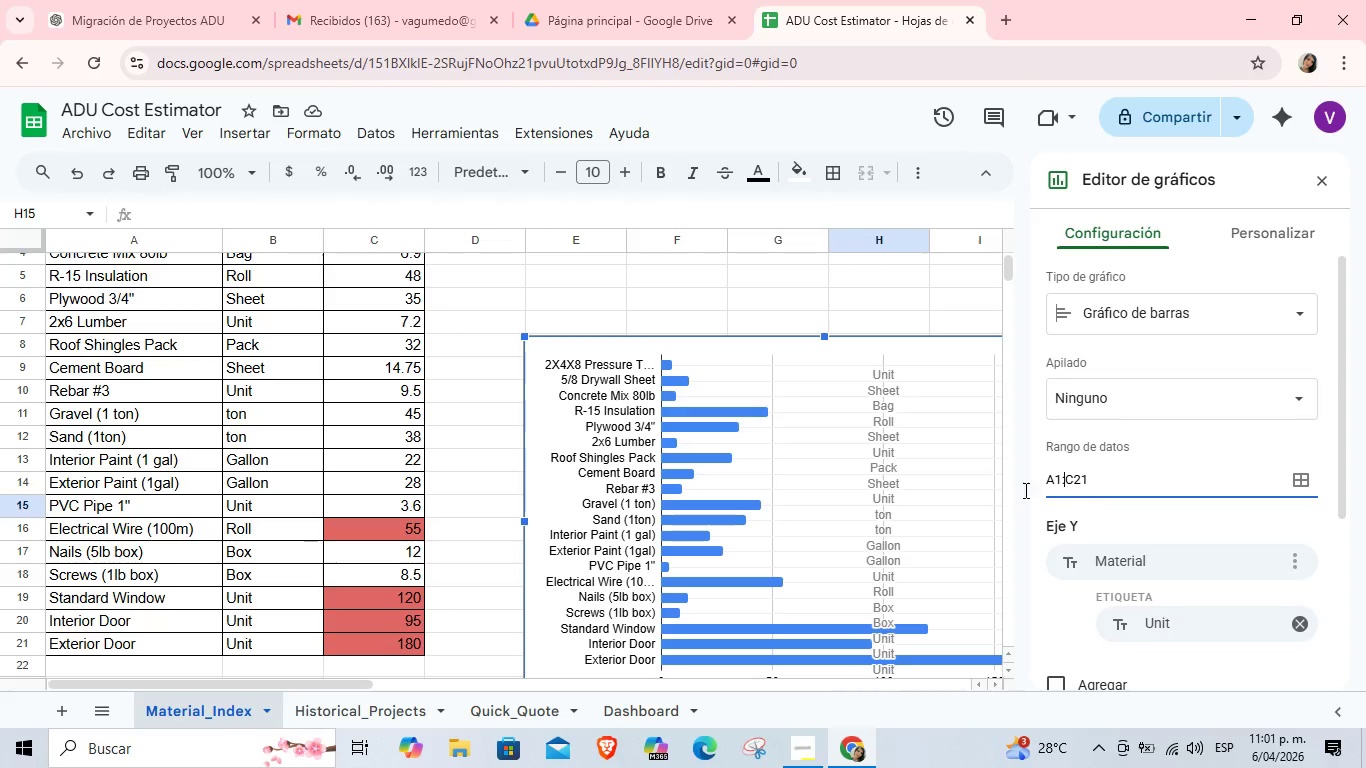 
scroll: coordinate [1094, 493], scroll_direction: up, amount: 2.0
 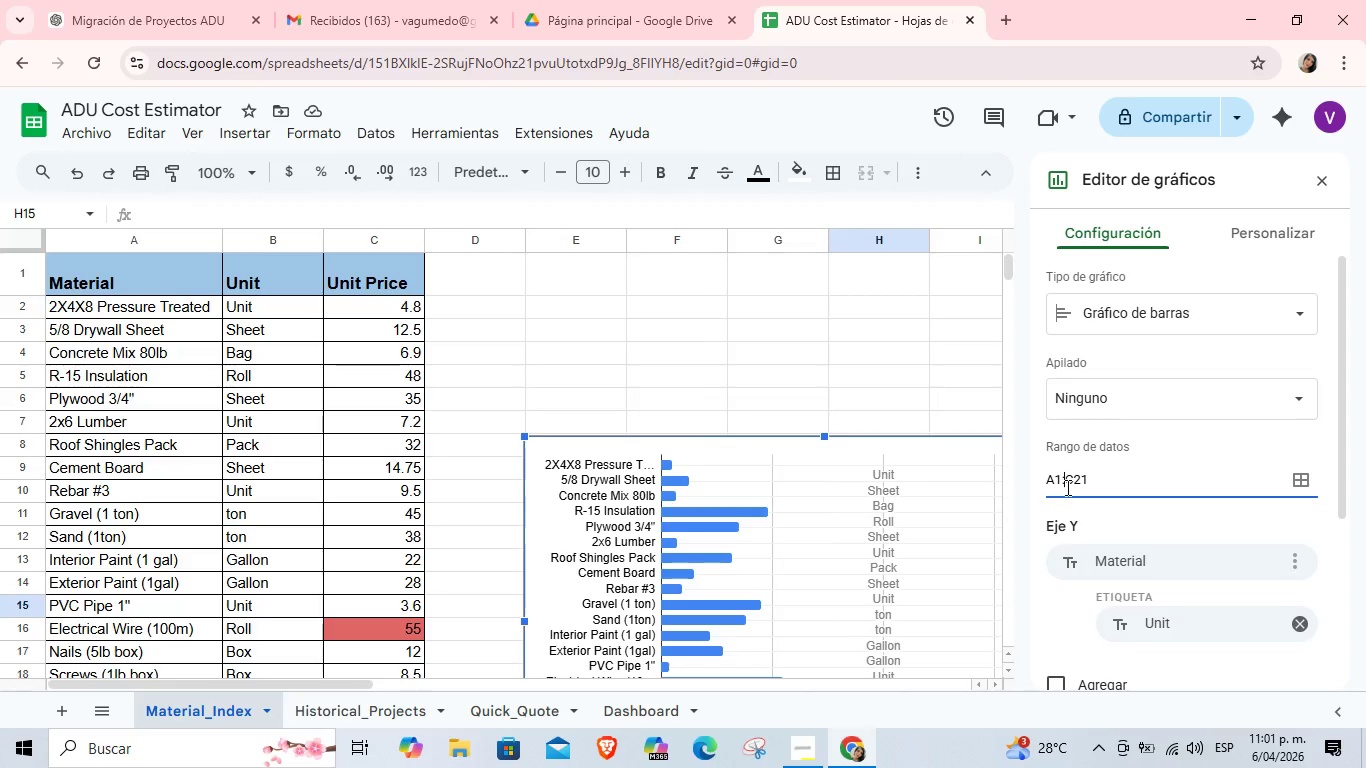 
left_click([1065, 485])
 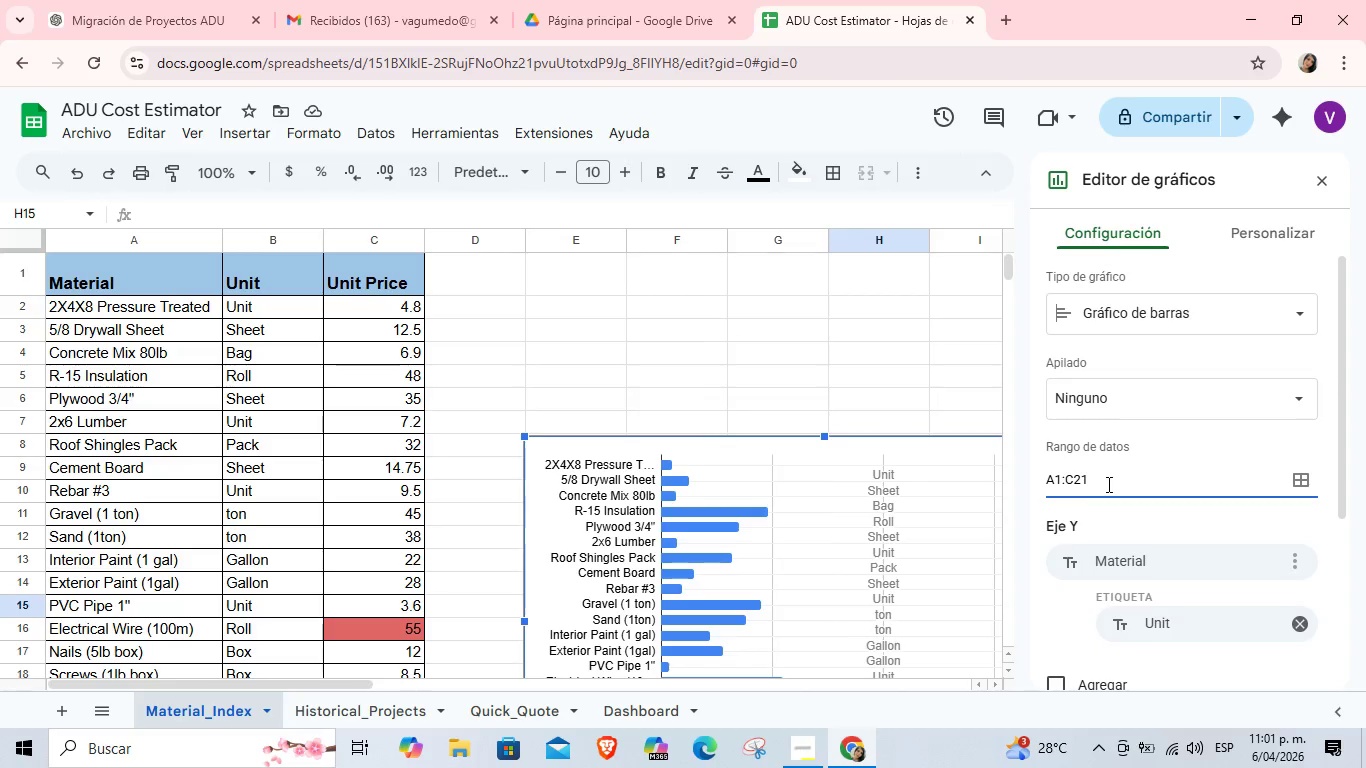 
double_click([1107, 484])
 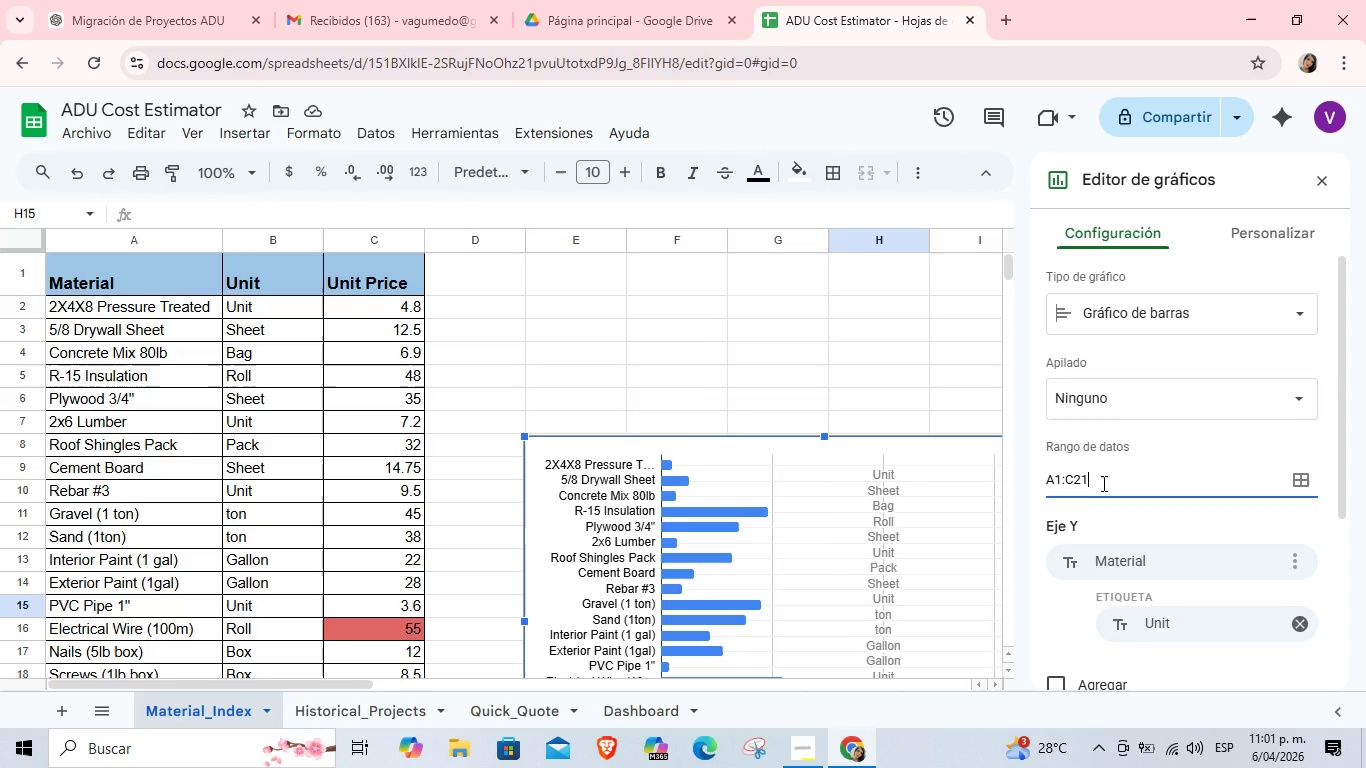 
left_click_drag(start_coordinate=[1102, 483], to_coordinate=[1066, 489])
 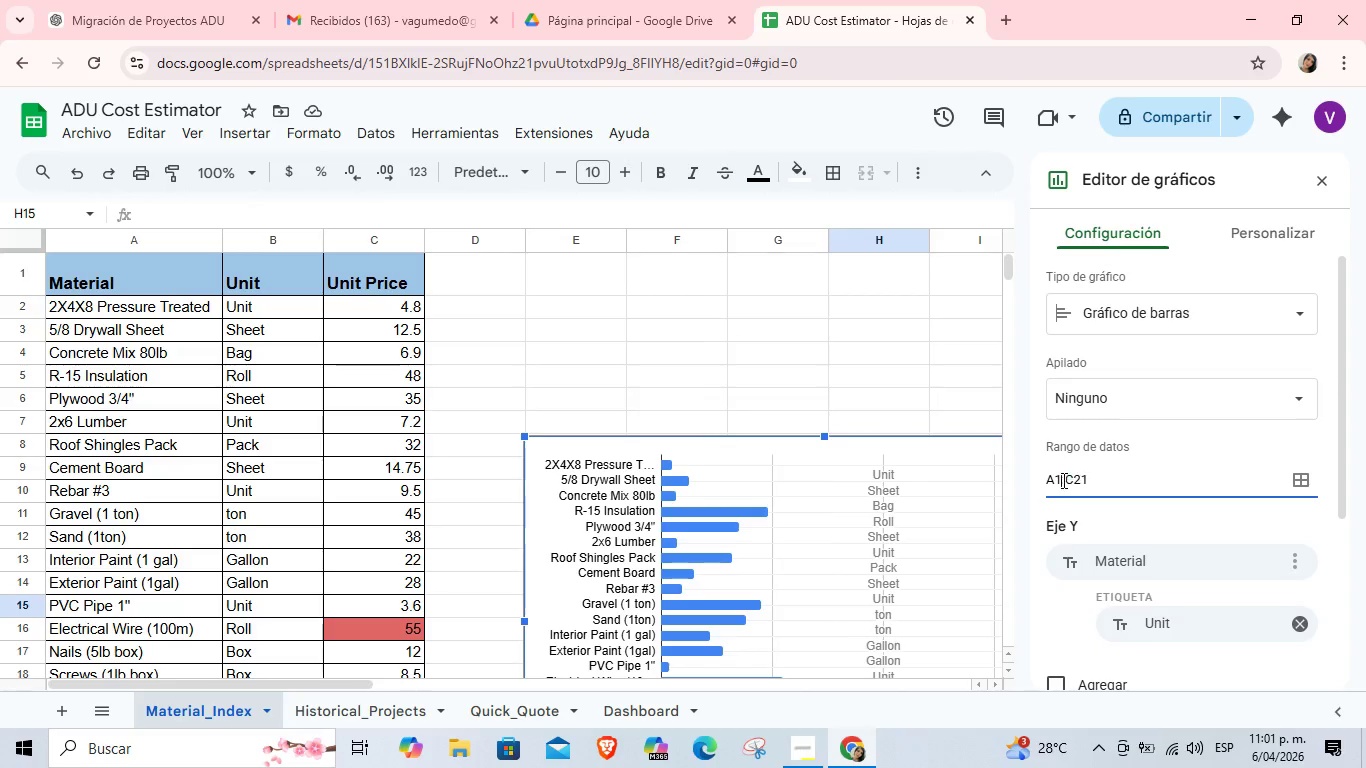 
left_click([1062, 480])
 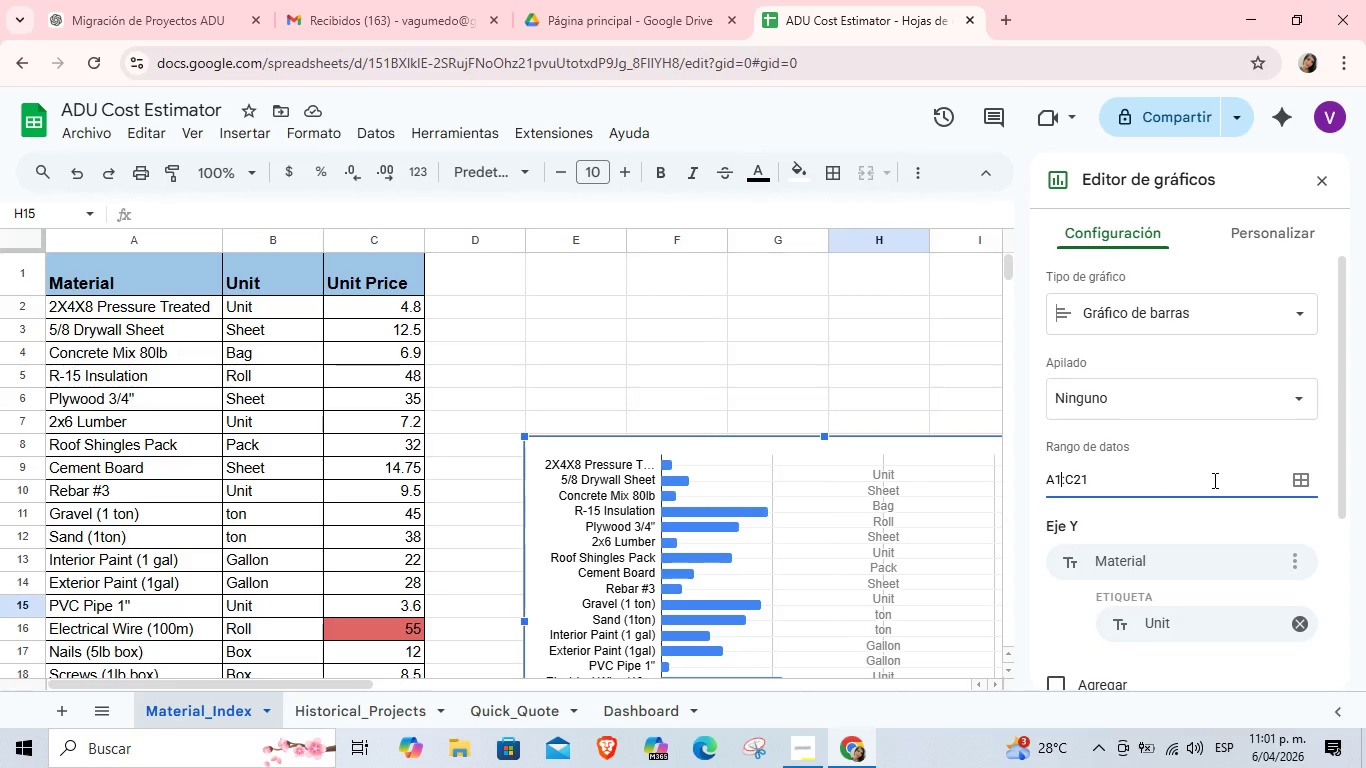 
key(NumpadSubtract)
 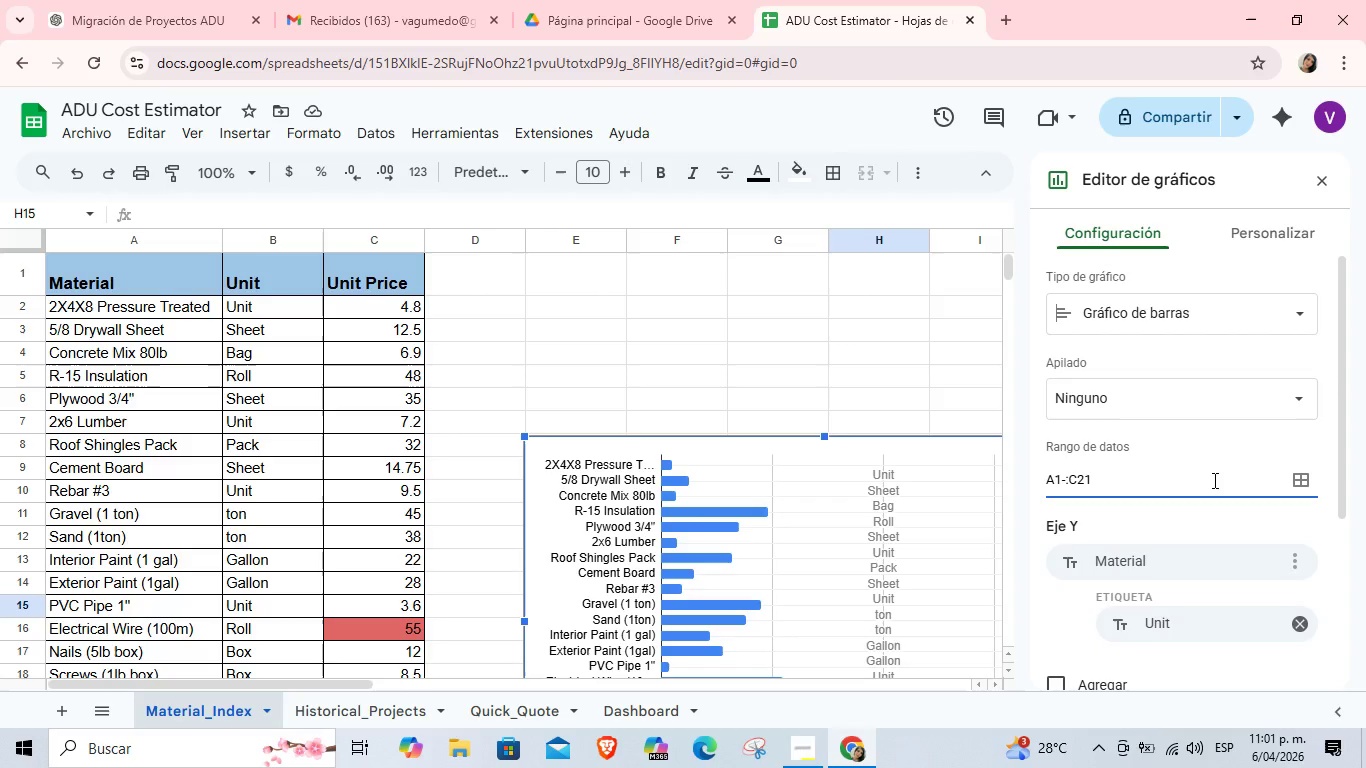 
key(Backspace)
 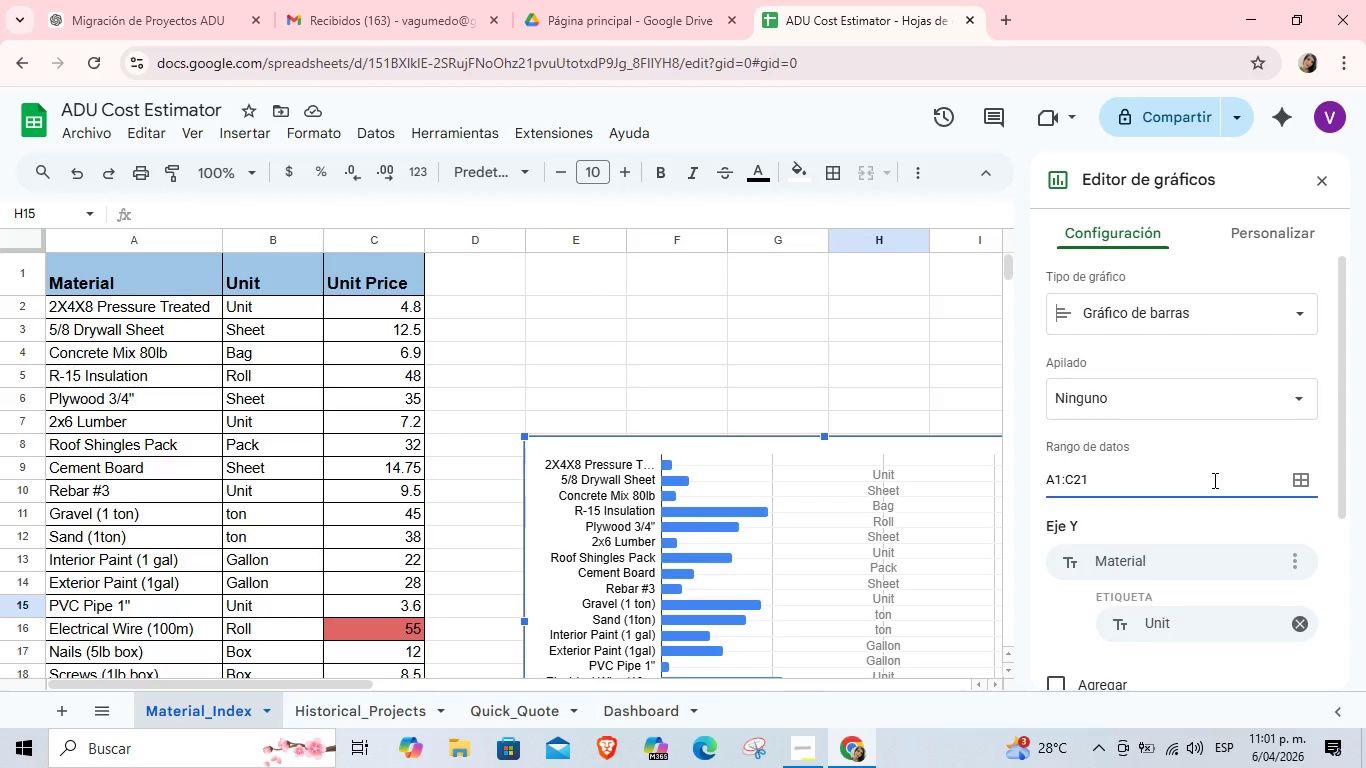 
key(Shift+Comma)
 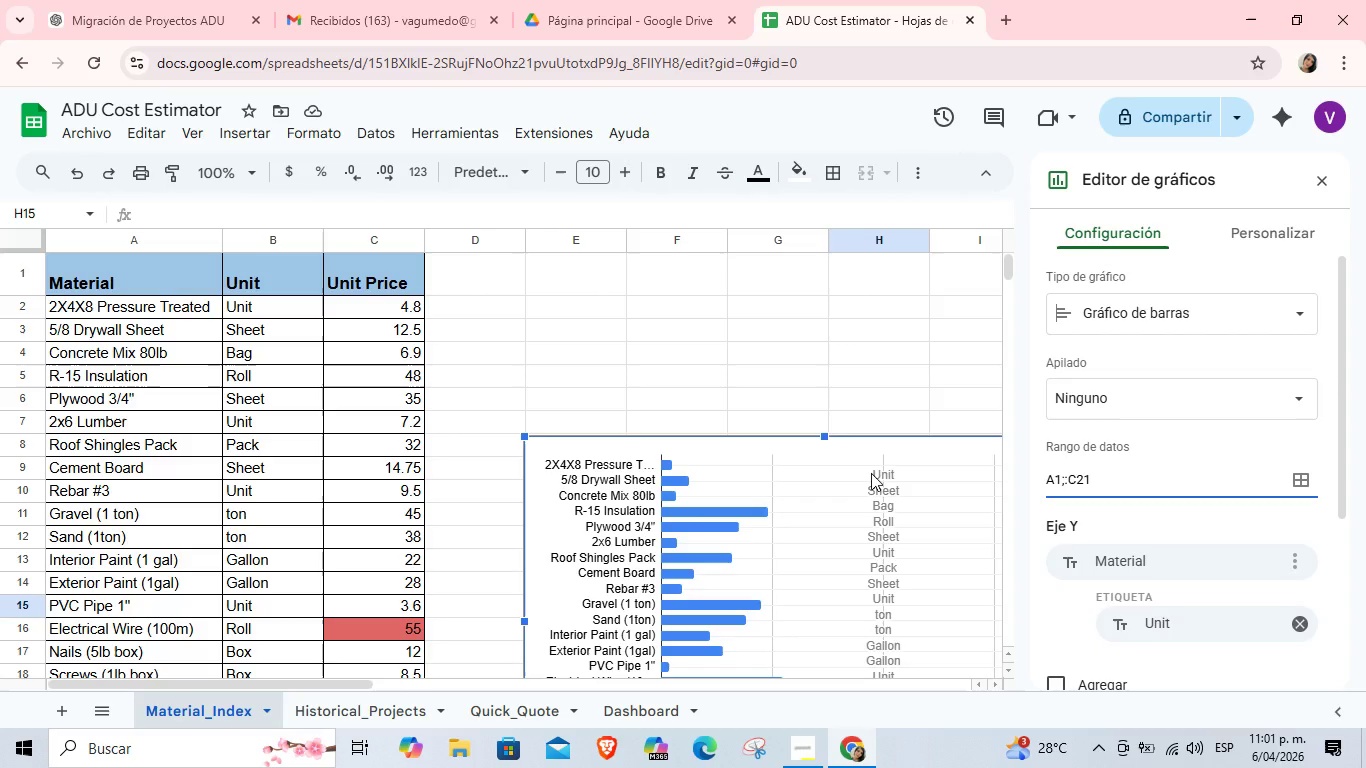 
wait(6.47)
 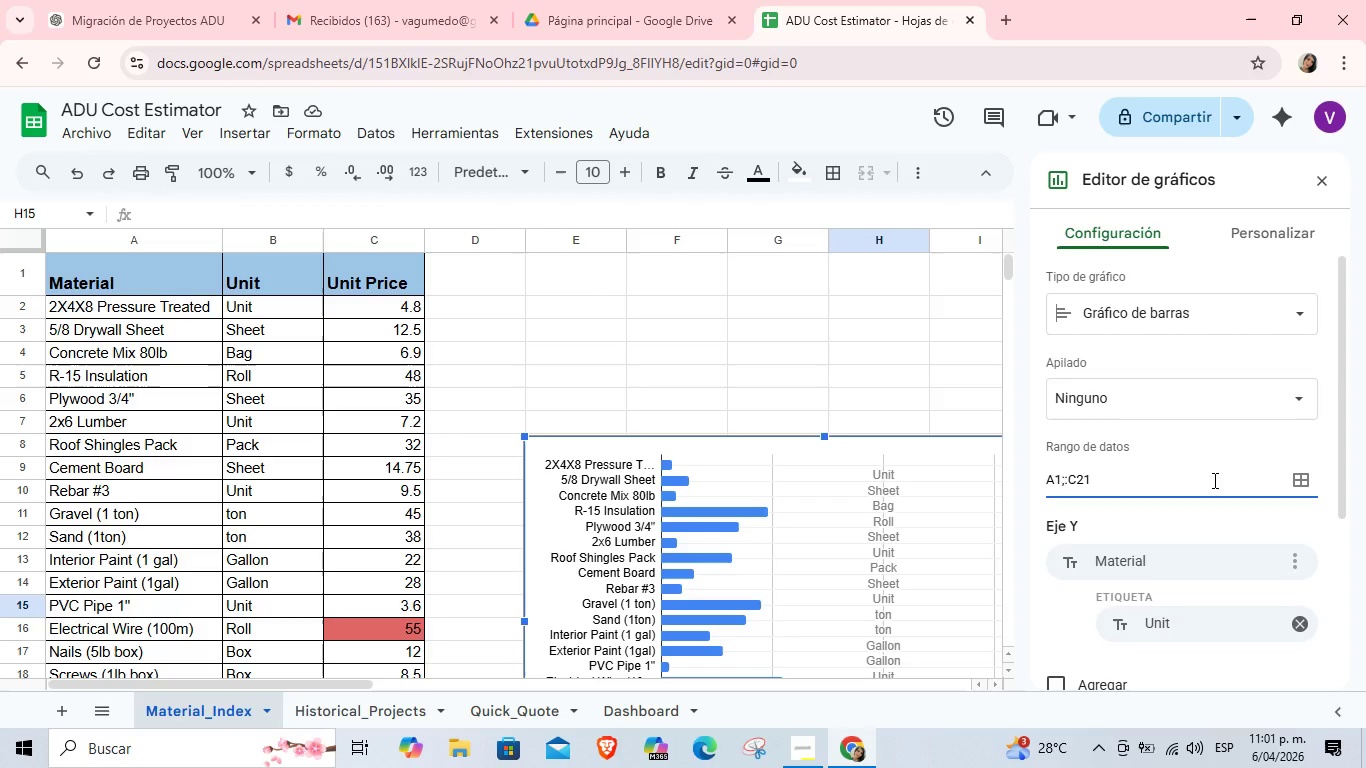 
key(A)
 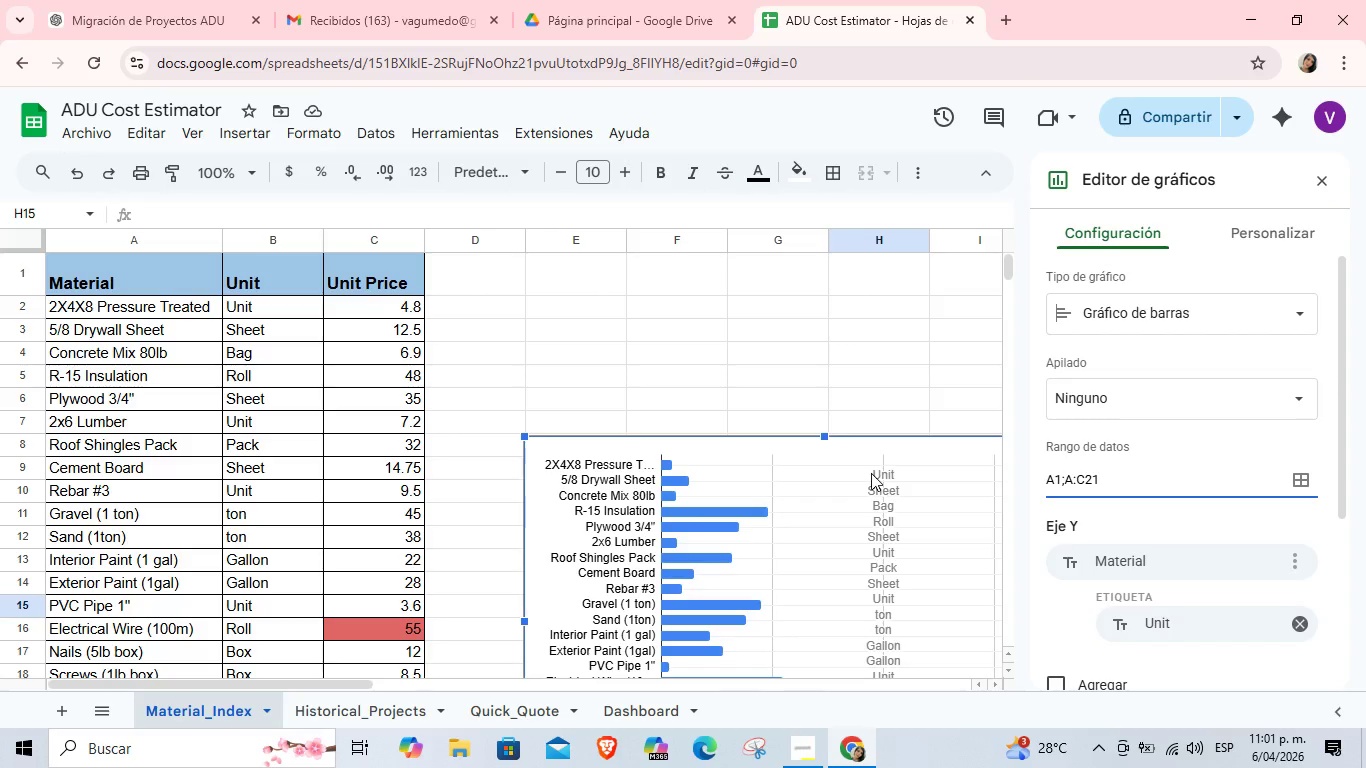 
key(Numpad2)
 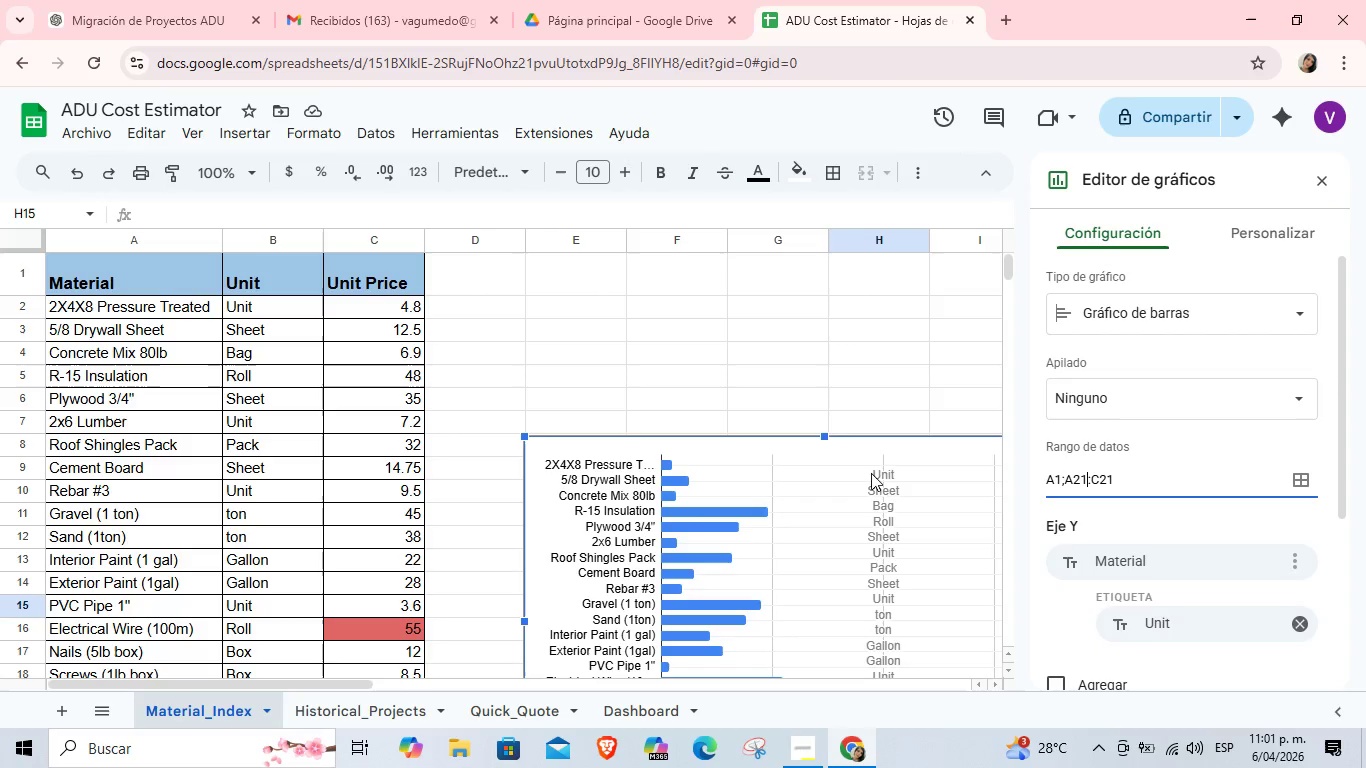 
key(Numpad1)
 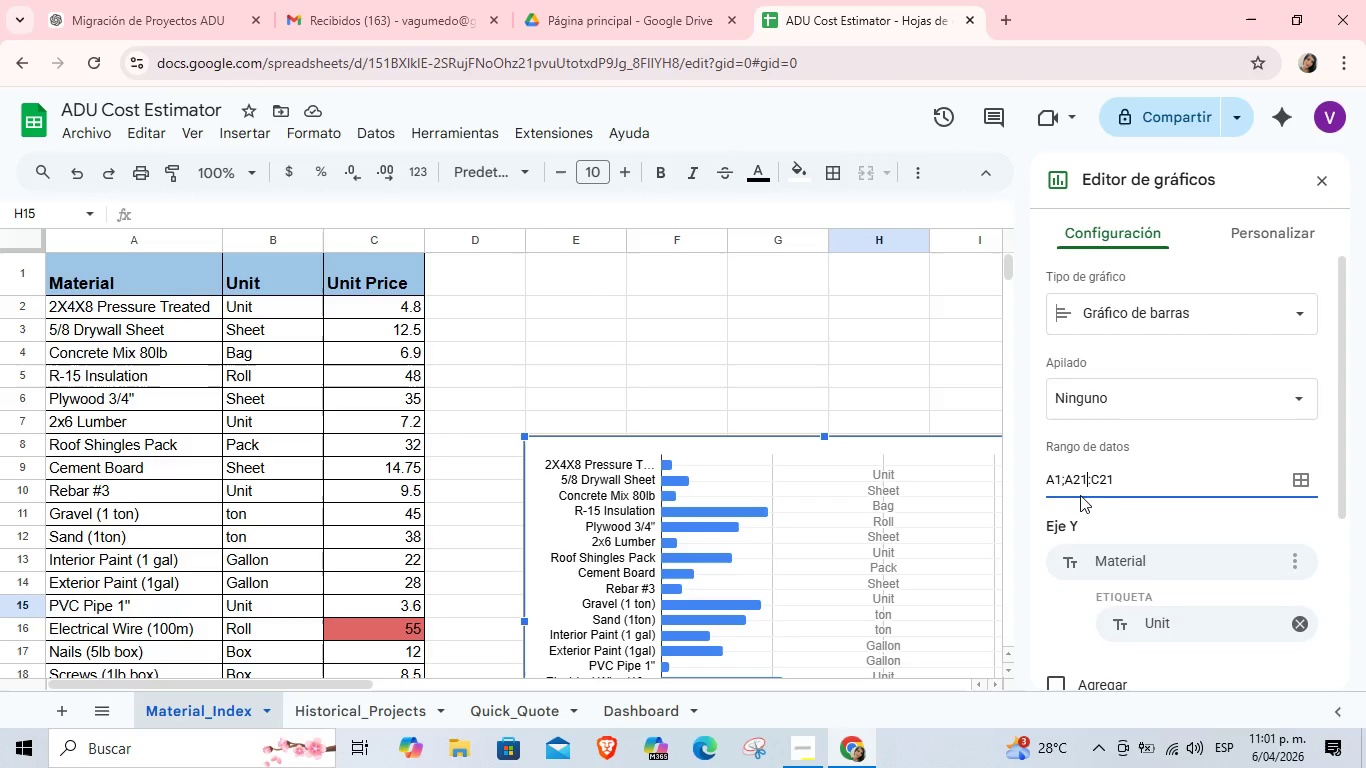 
left_click([1091, 478])
 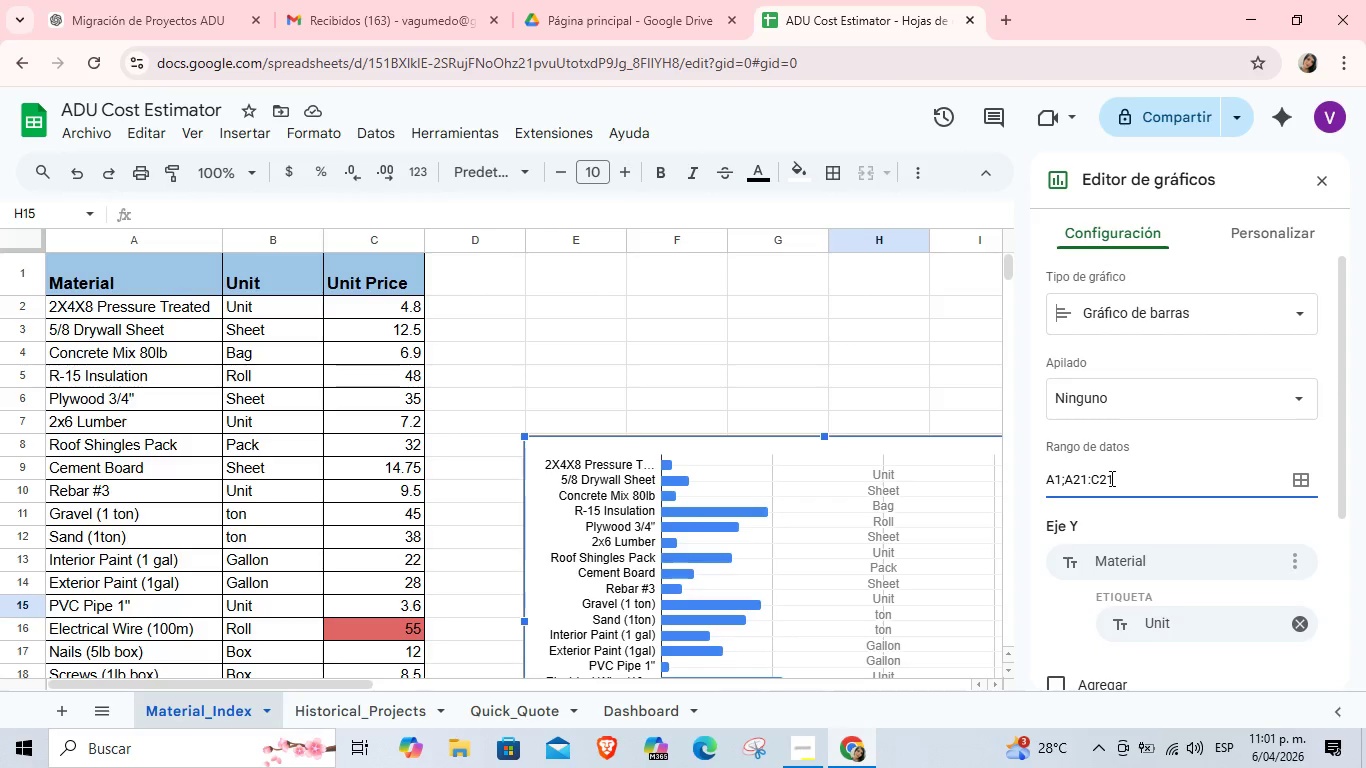 
key(C)
 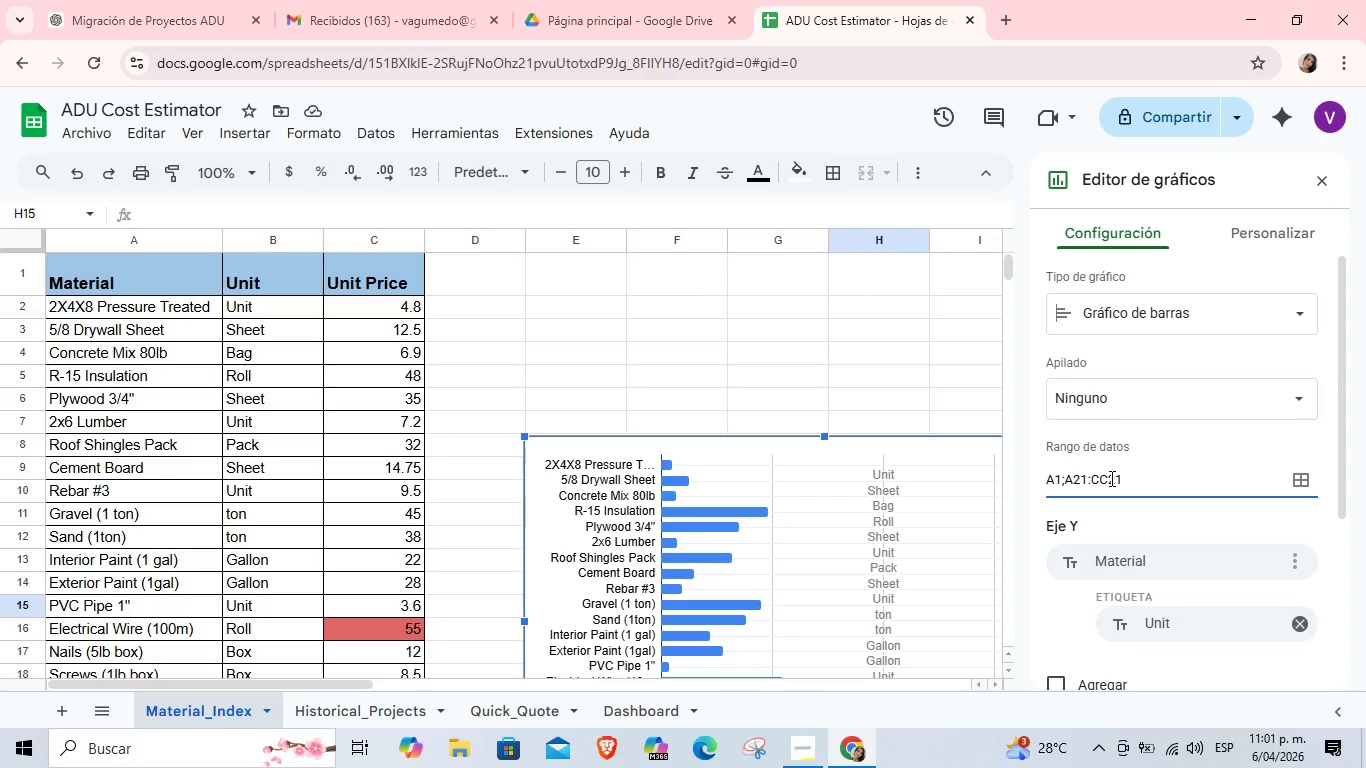 
wait(5.06)
 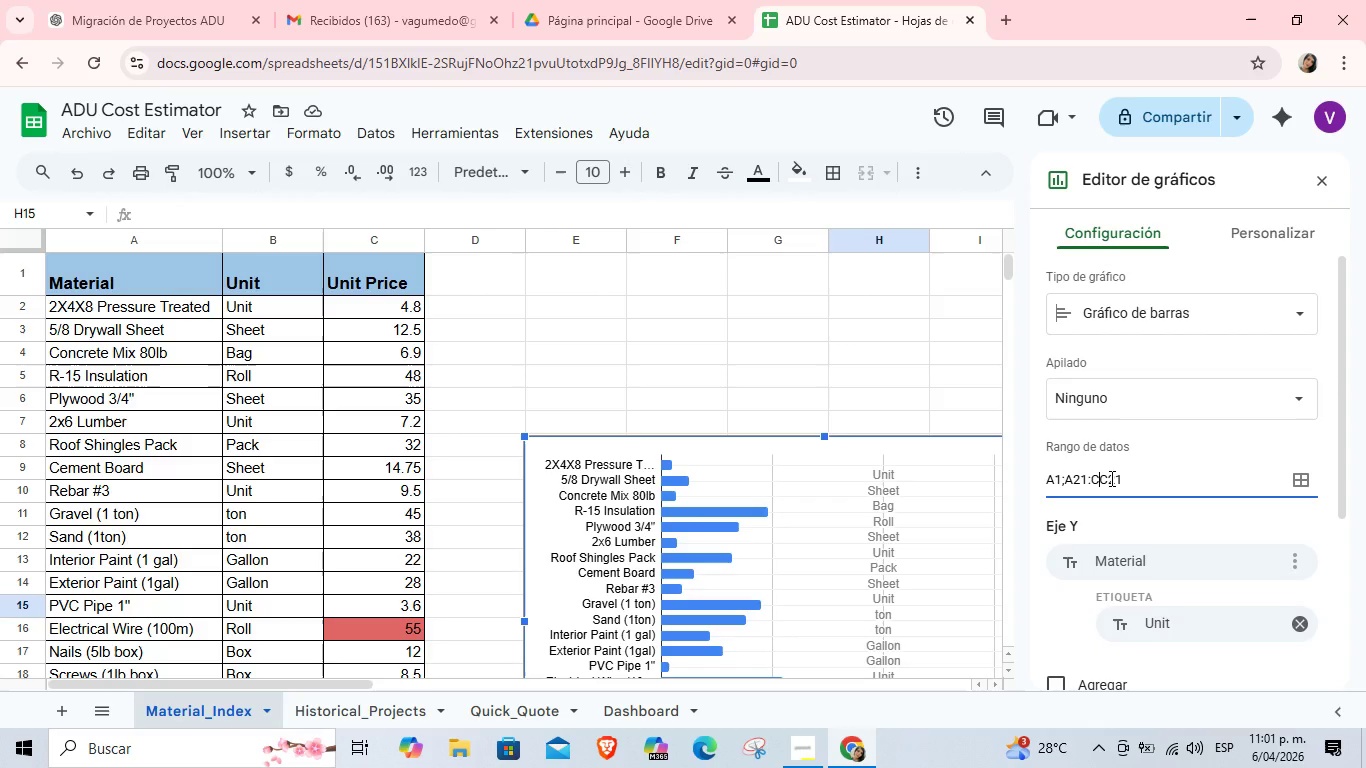 
key(Numpad1)
 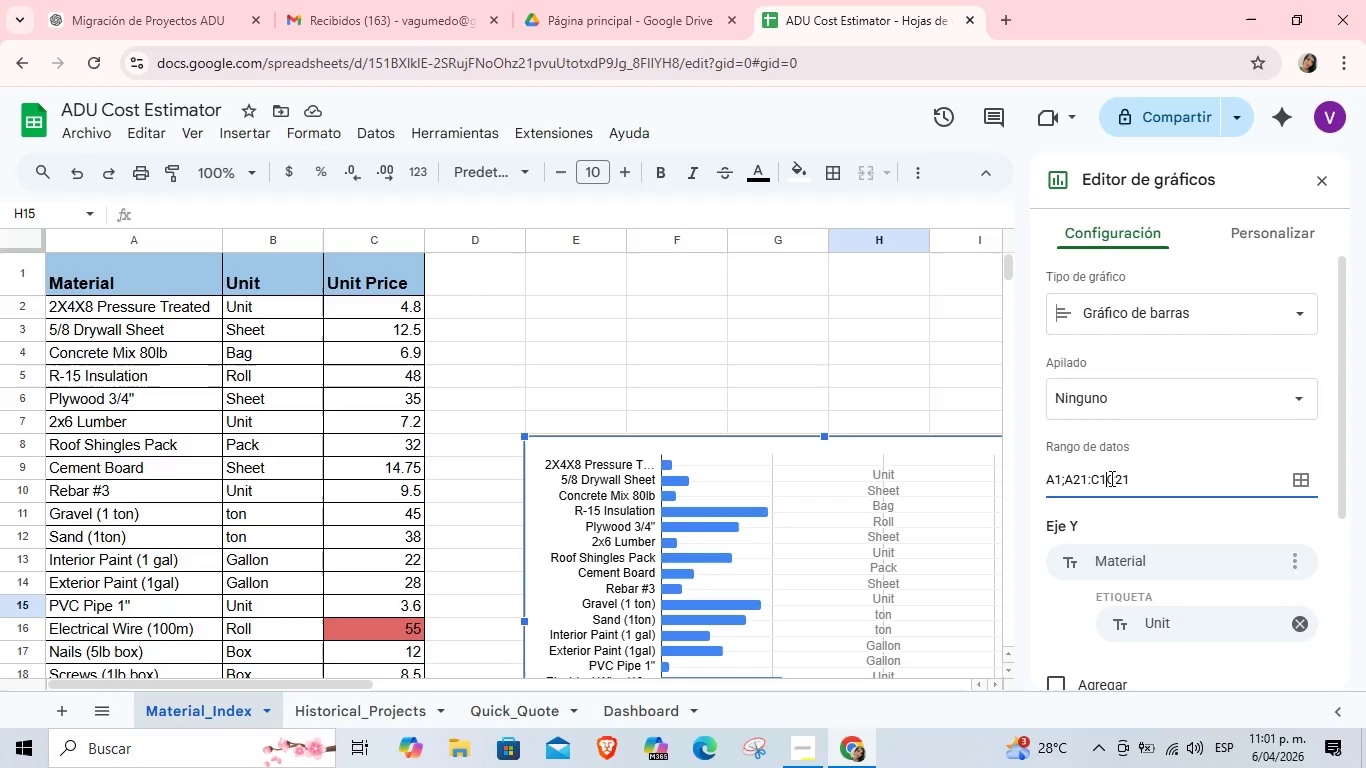 
hold_key(key=ShiftRight, duration=0.83)
 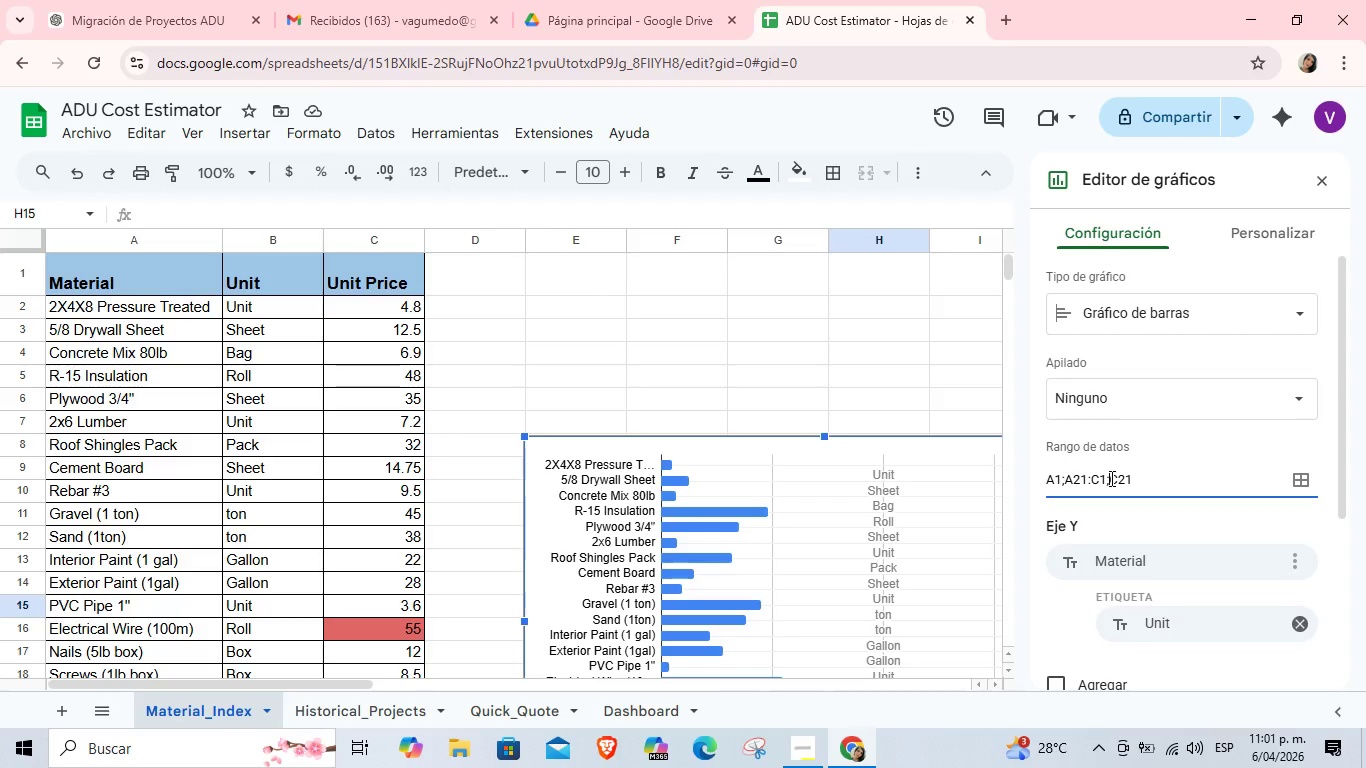 
hold_key(key=Comma, duration=0.45)
 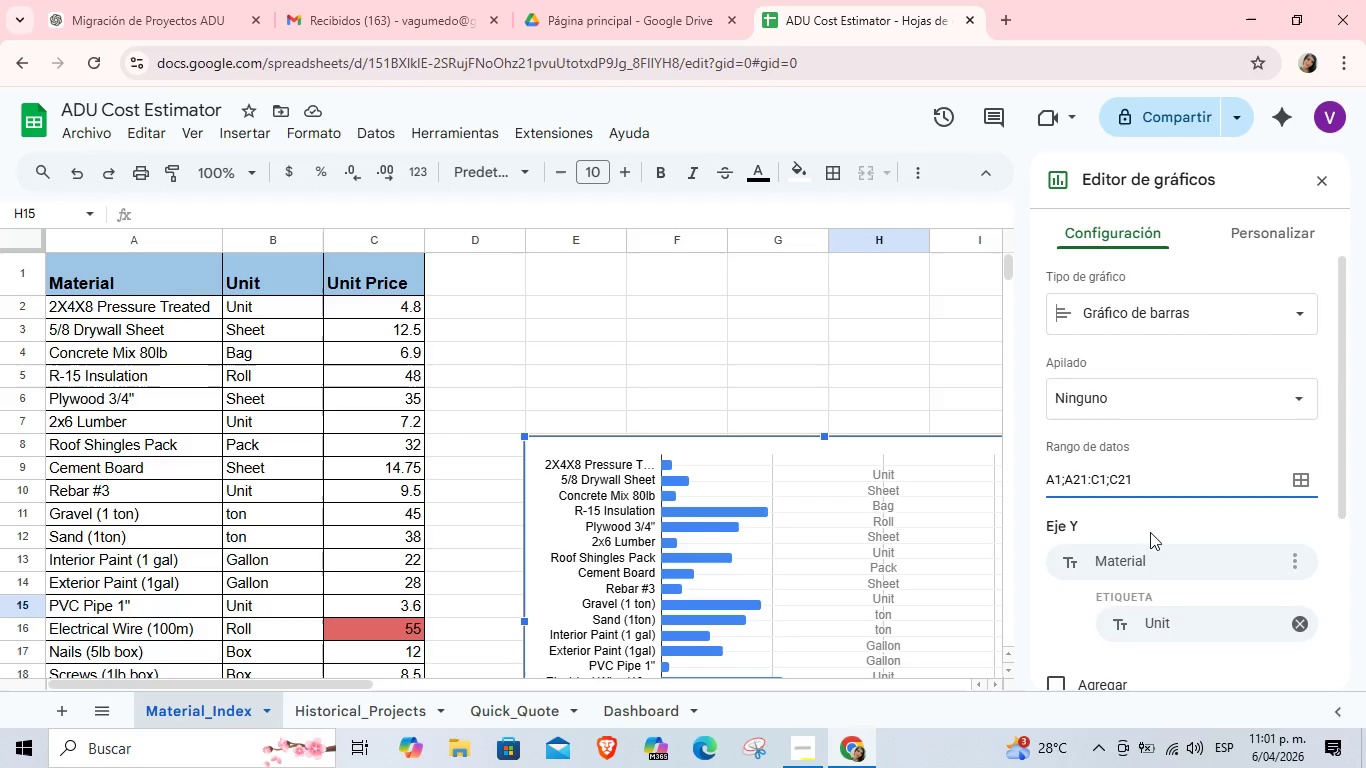 
key(Enter)
 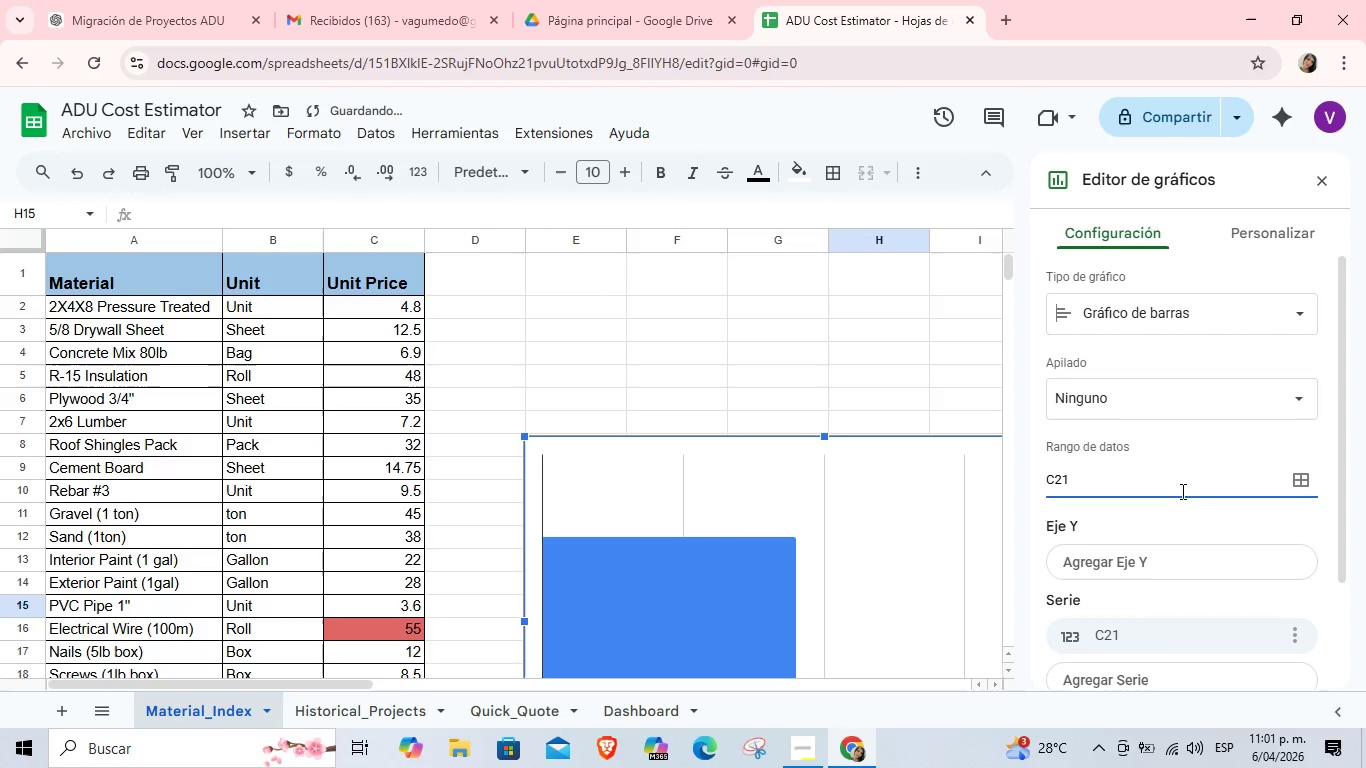 
scroll: coordinate [850, 485], scroll_direction: down, amount: 9.0
 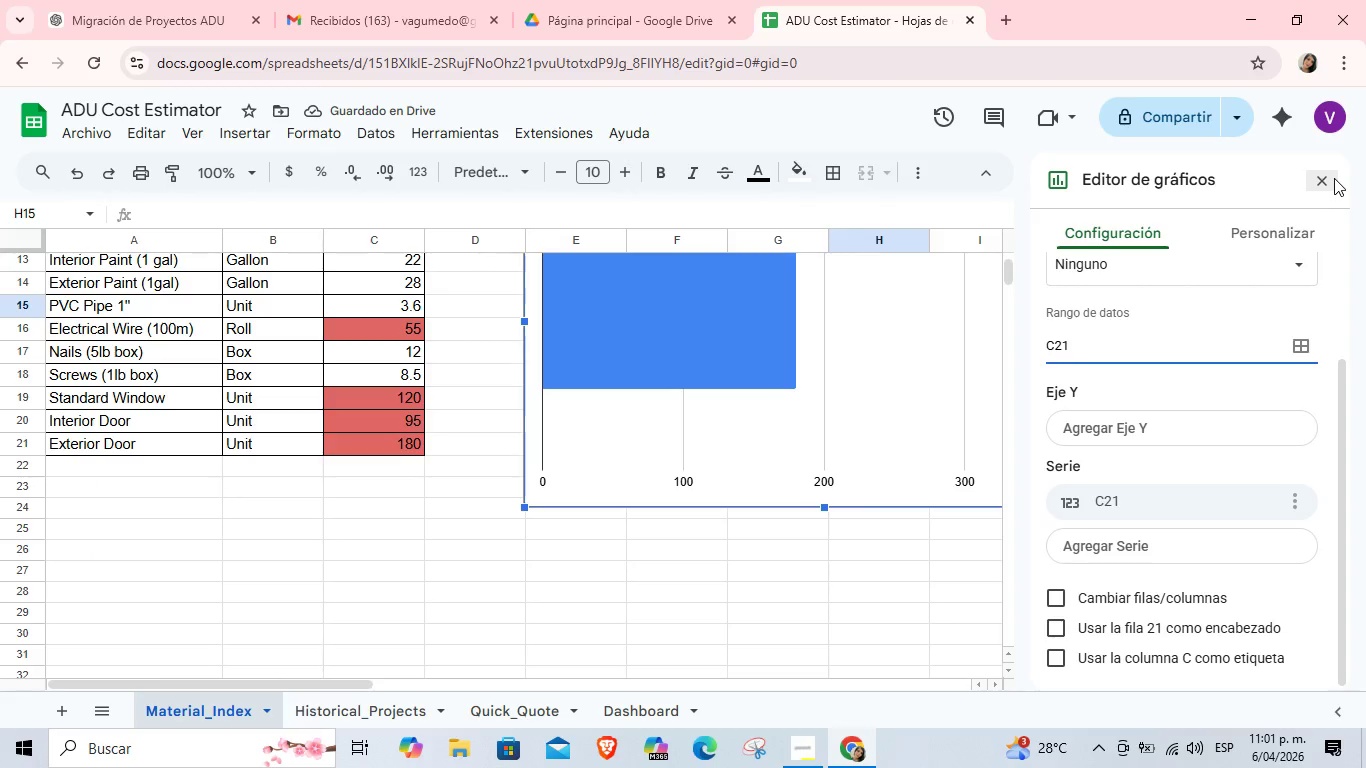 
left_click([1328, 177])
 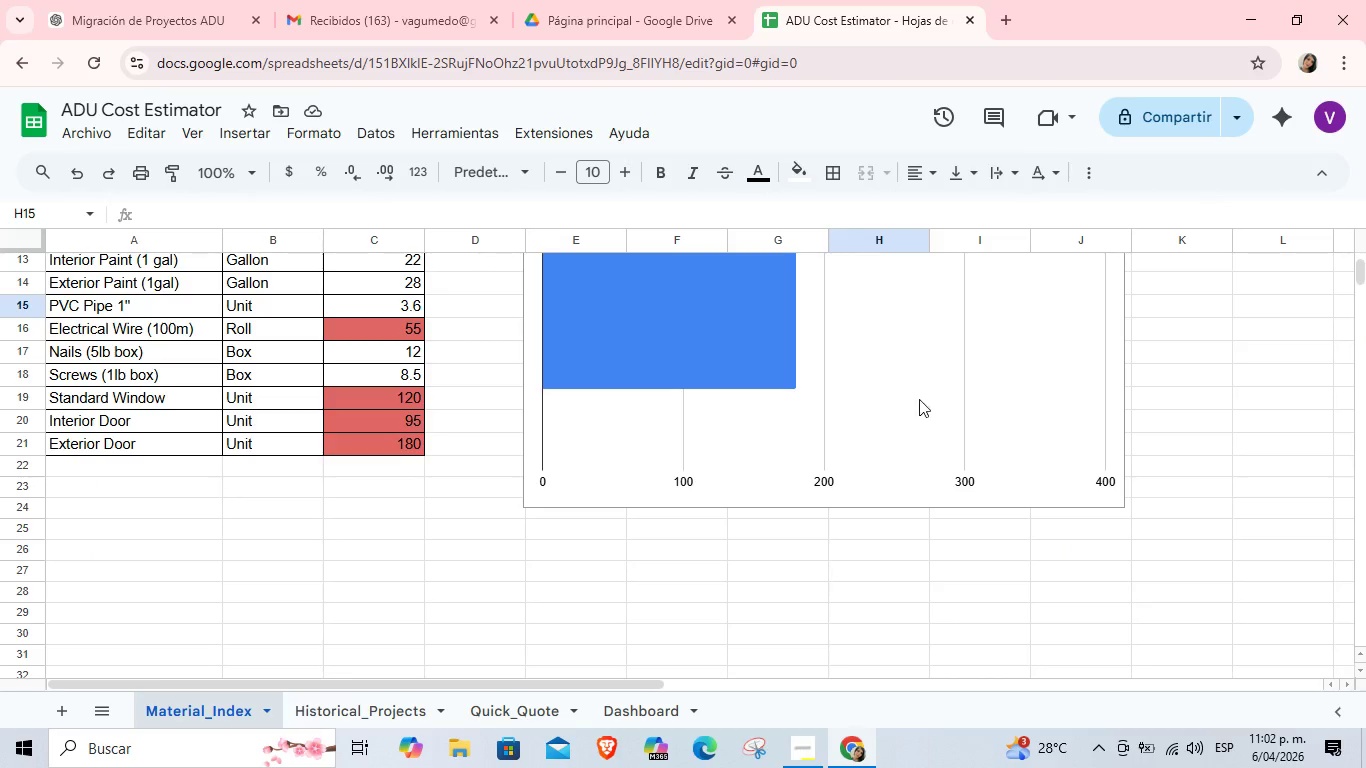 
left_click([1015, 334])
 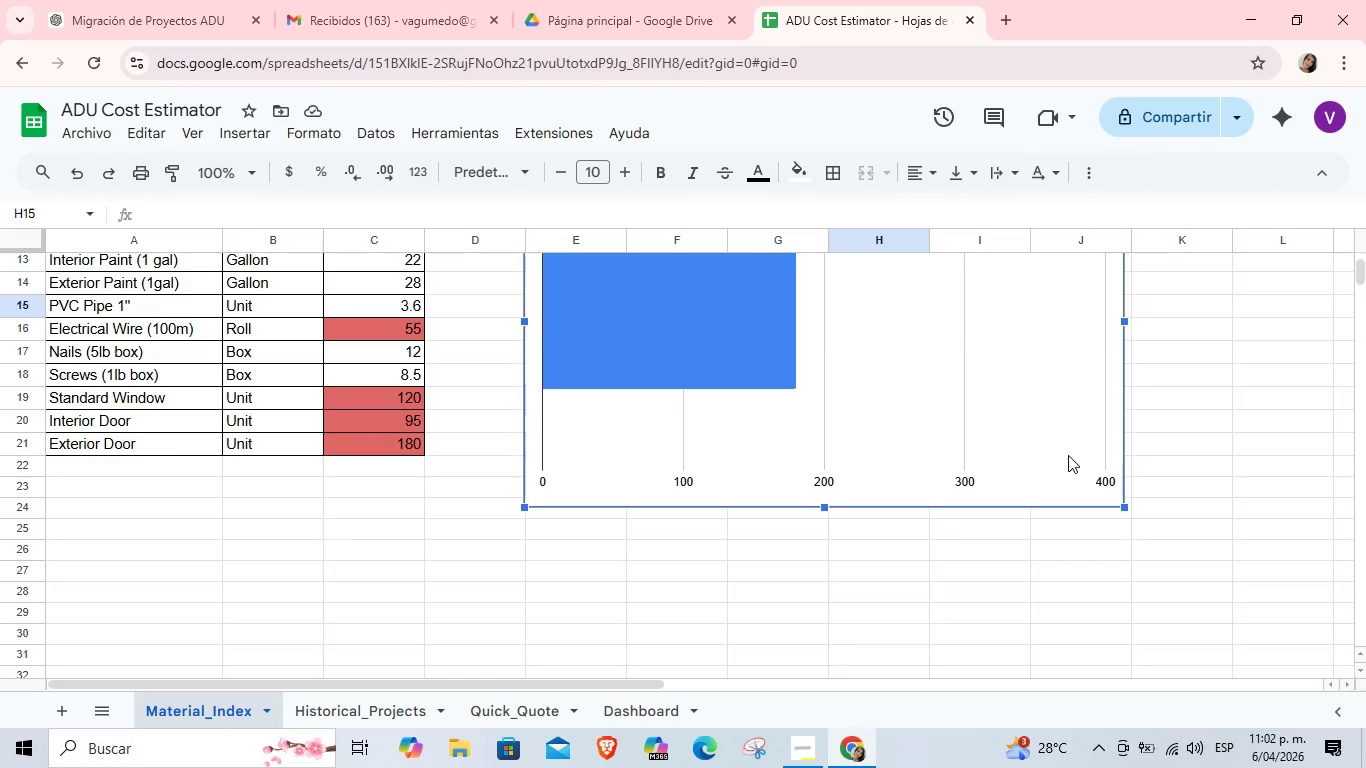 
left_click([1072, 394])
 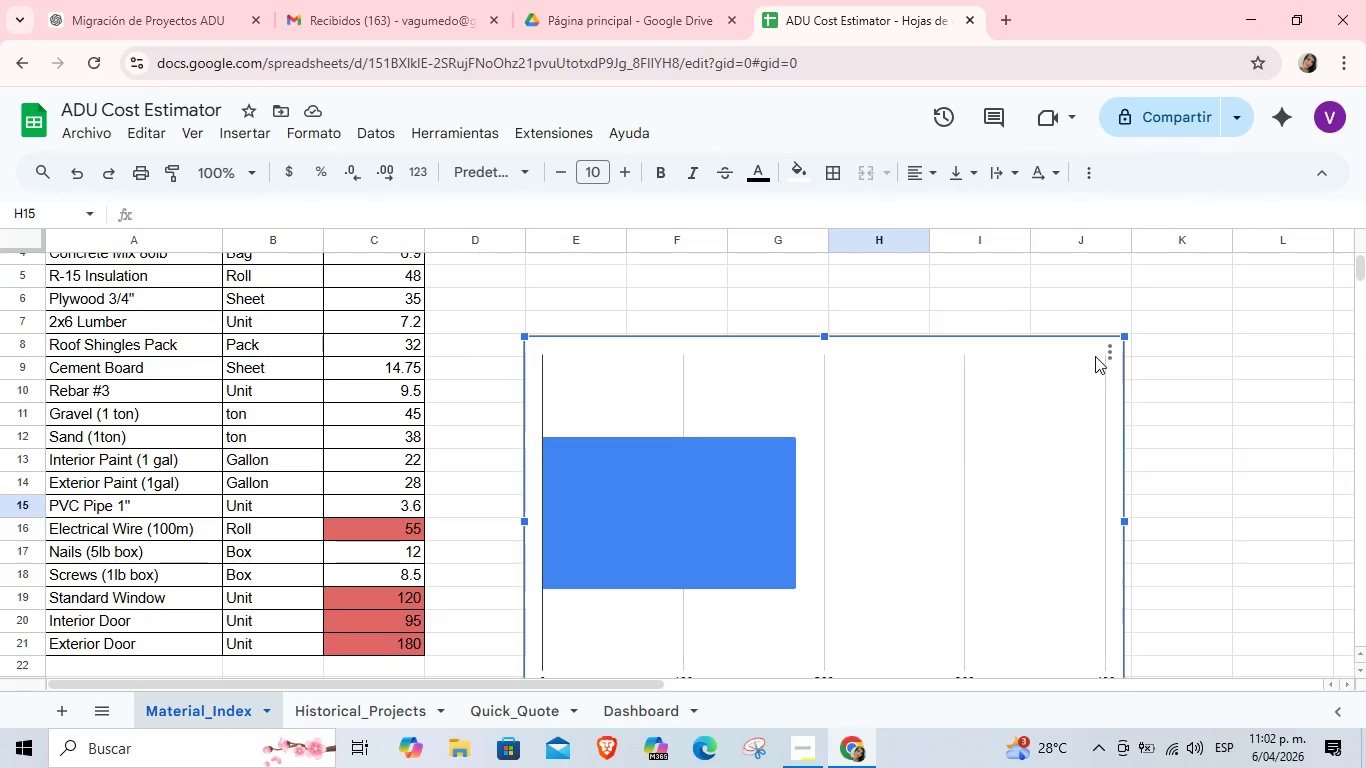 
scroll: coordinate [1068, 455], scroll_direction: up, amount: 2.0
 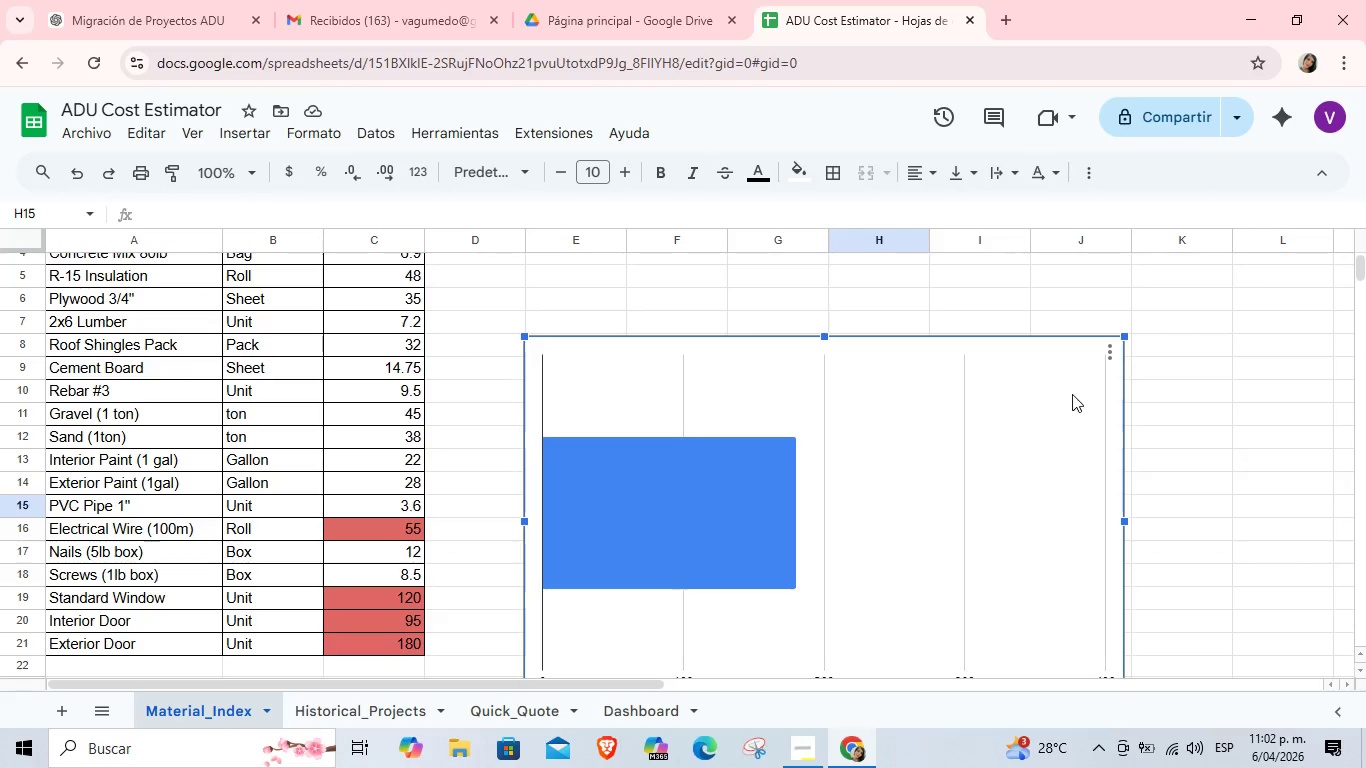 
left_click([1112, 345])
 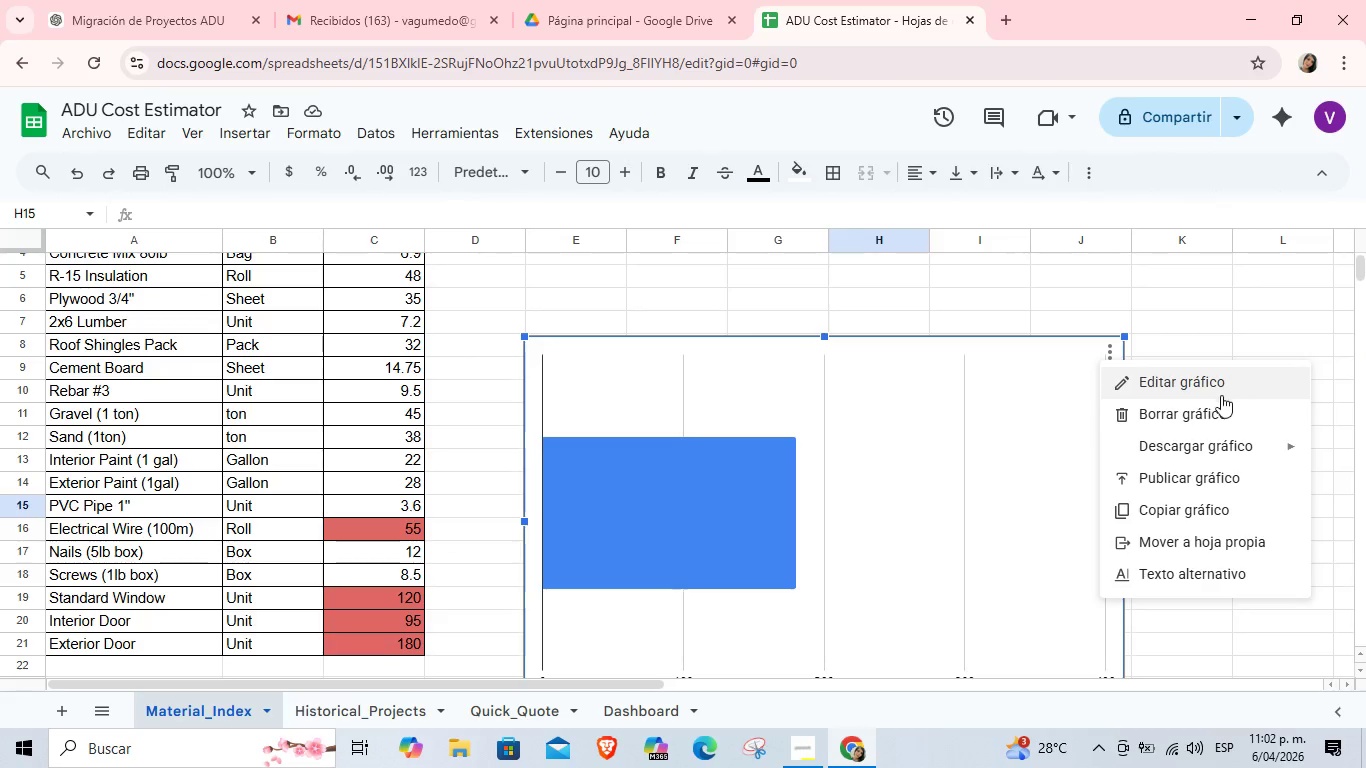 
left_click([1215, 414])
 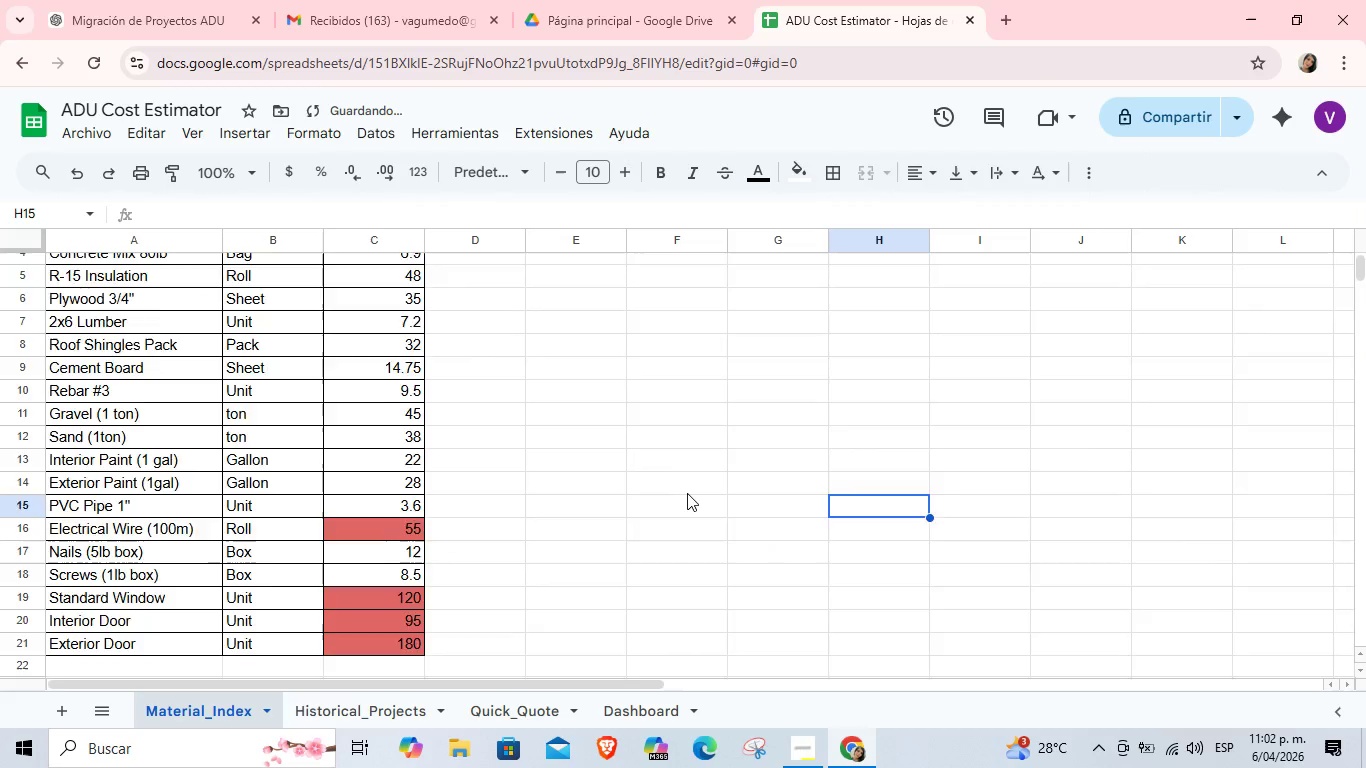 
scroll: coordinate [687, 493], scroll_direction: up, amount: 3.0
 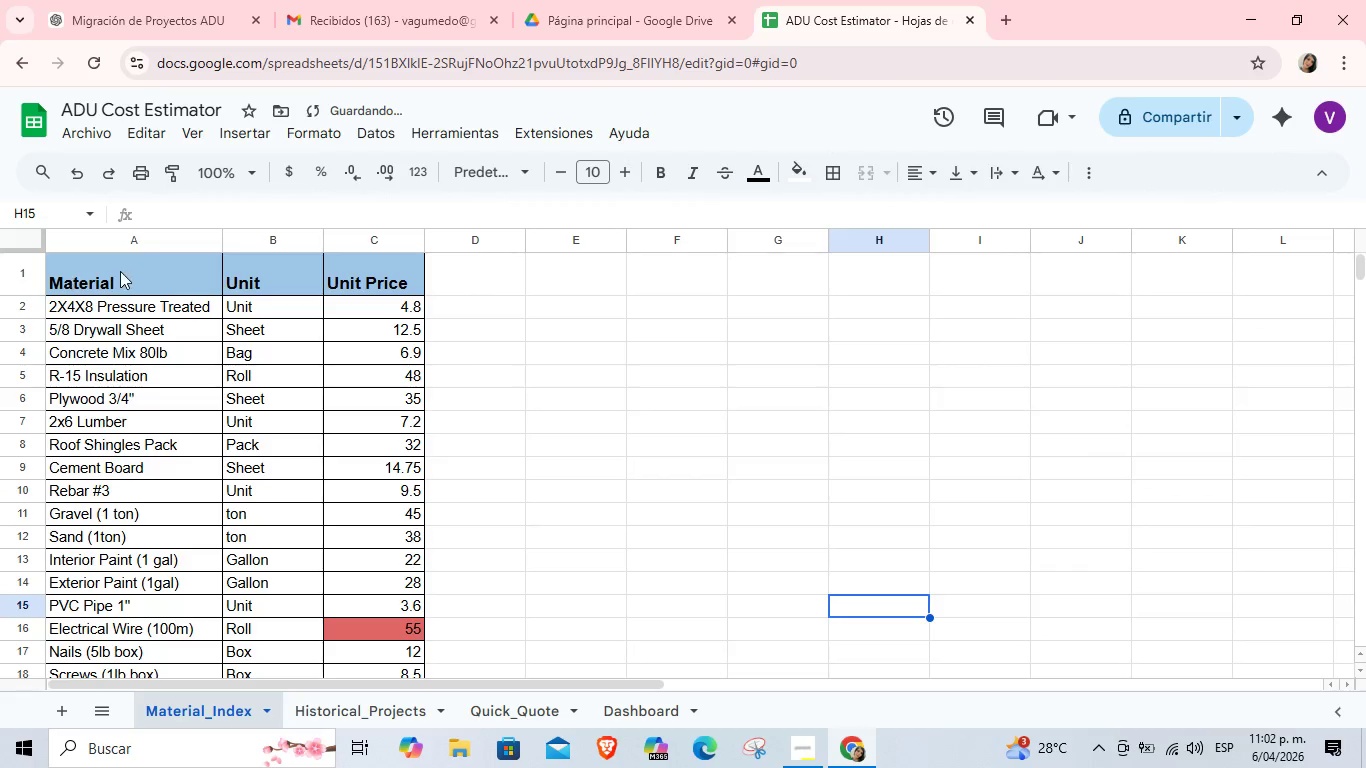 
left_click_drag(start_coordinate=[120, 271], to_coordinate=[393, 592])
 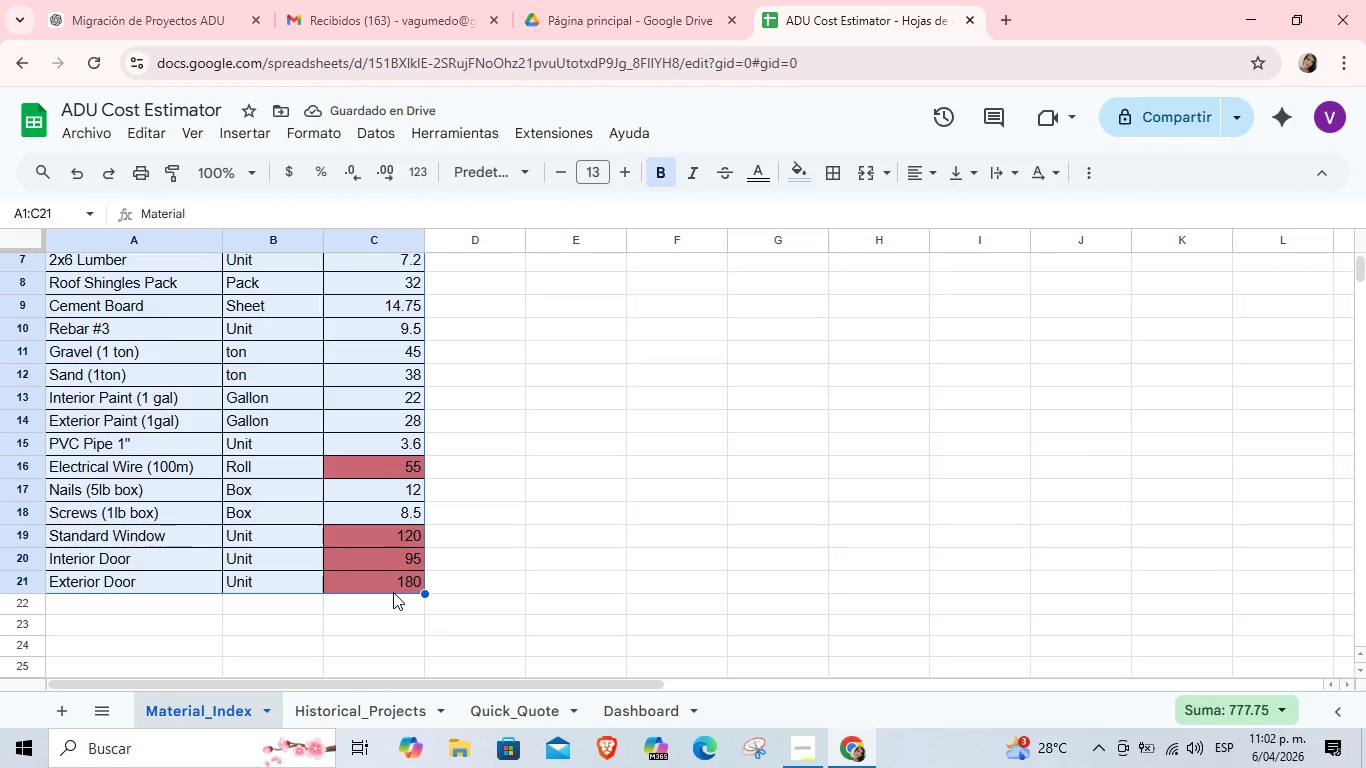 
key(Control+C)
 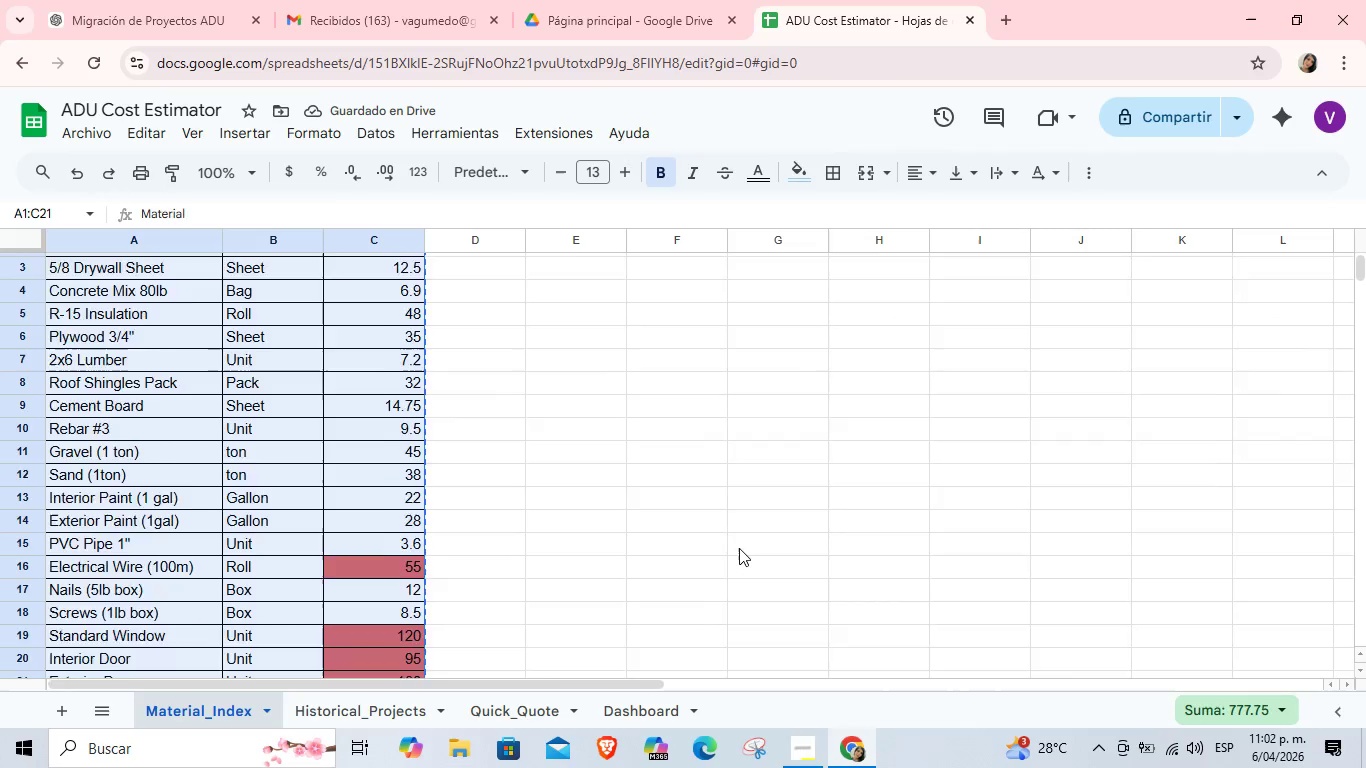 
scroll: coordinate [739, 548], scroll_direction: up, amount: 3.0
 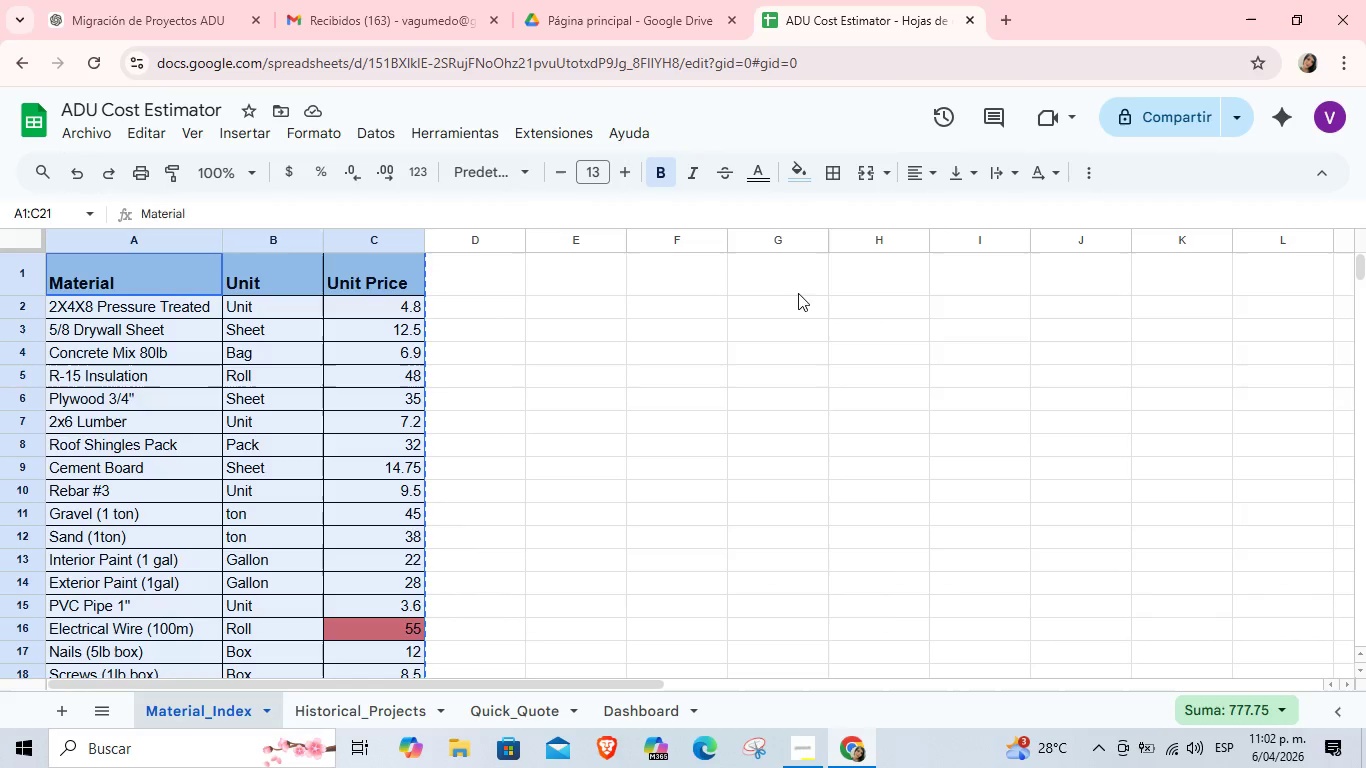 
left_click([791, 285])
 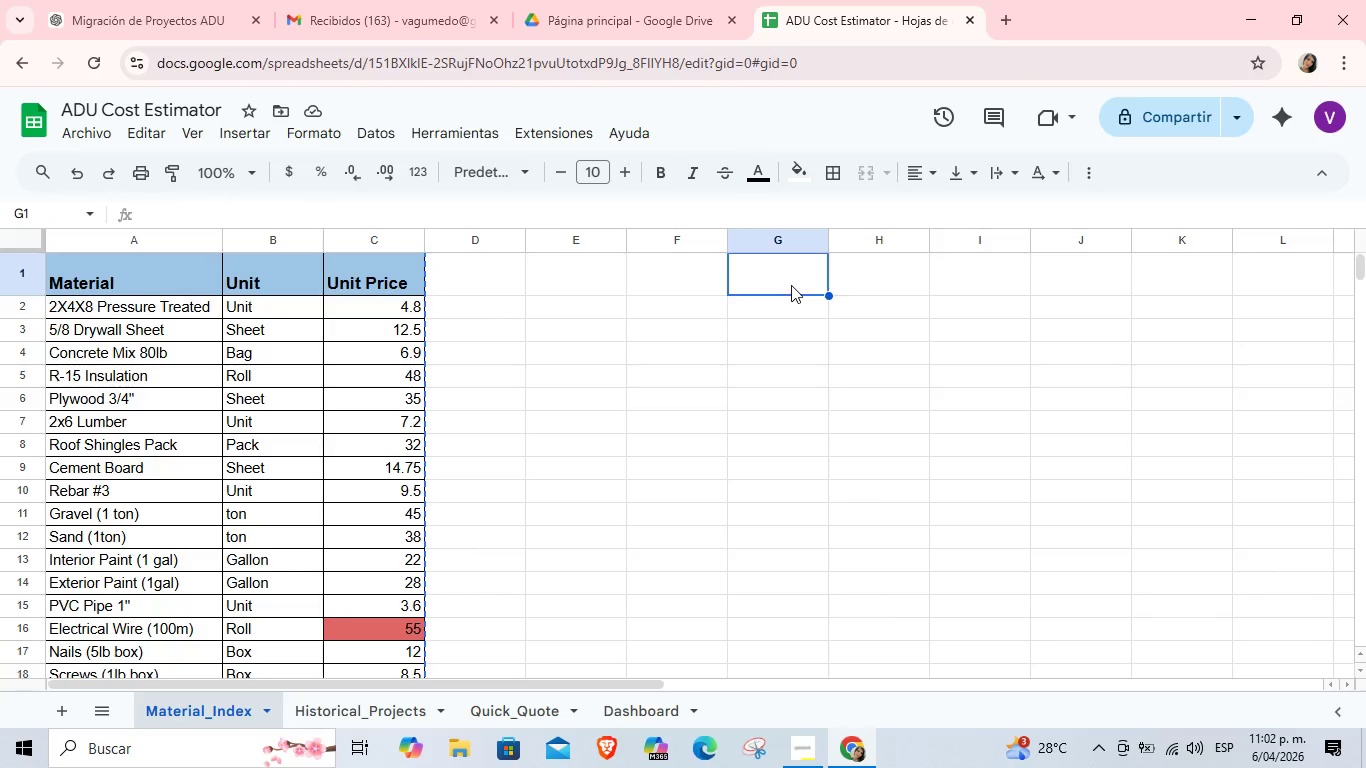 
key(Control+V)
 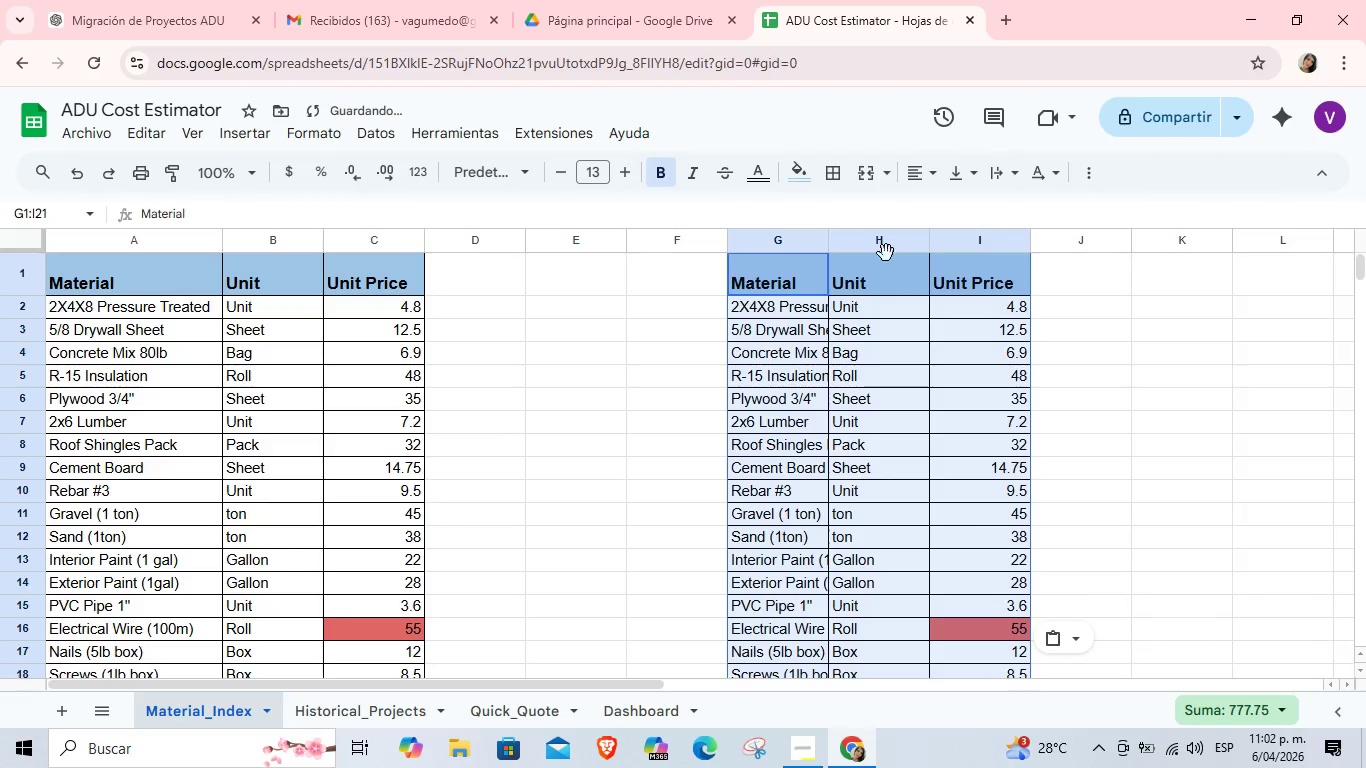 
left_click([886, 239])
 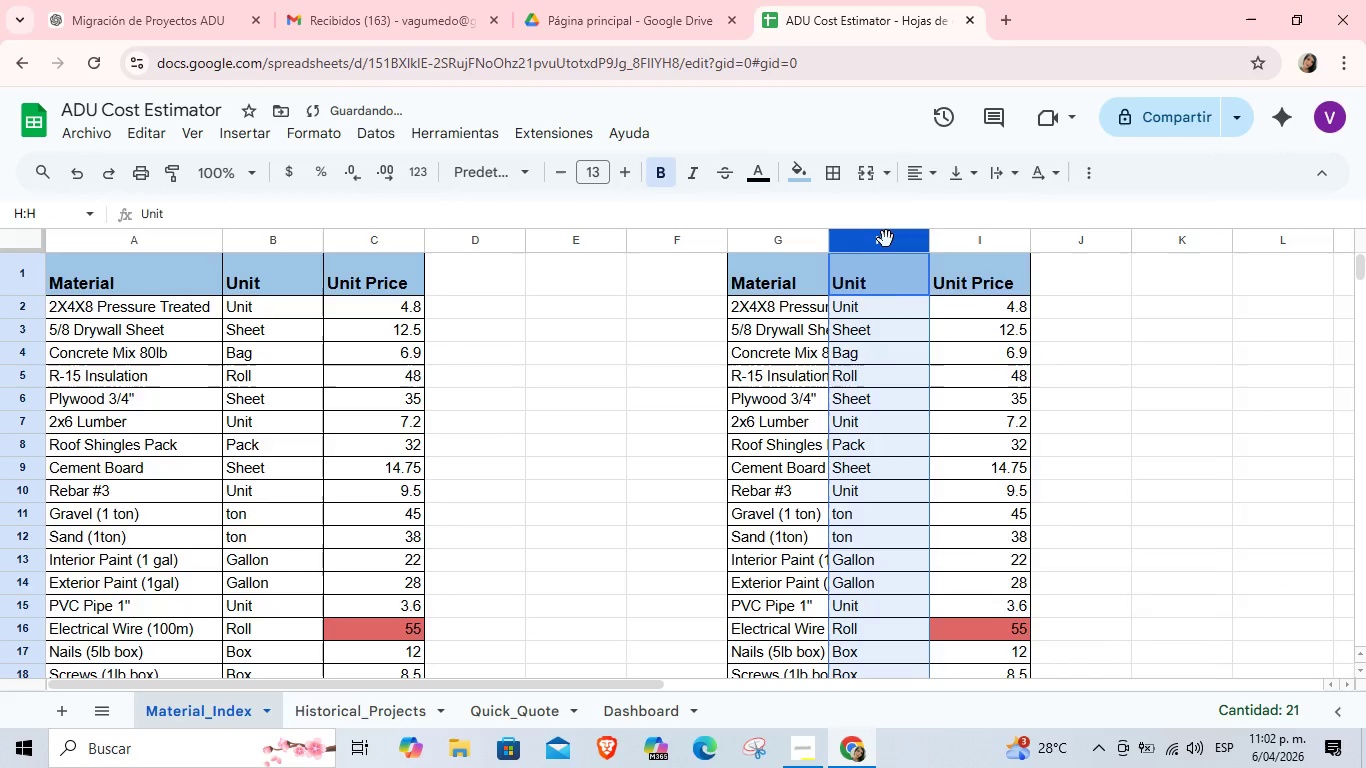 
right_click([886, 239])
 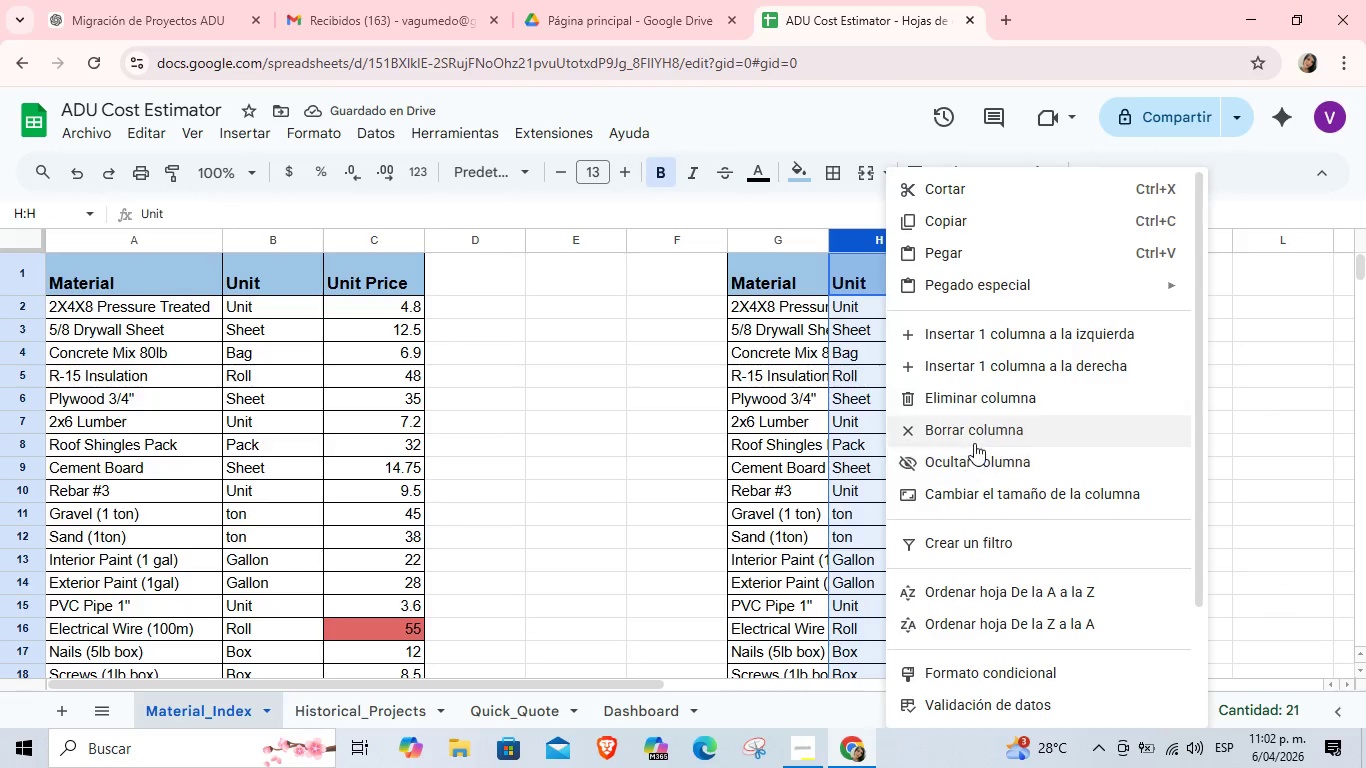 
left_click([974, 434])
 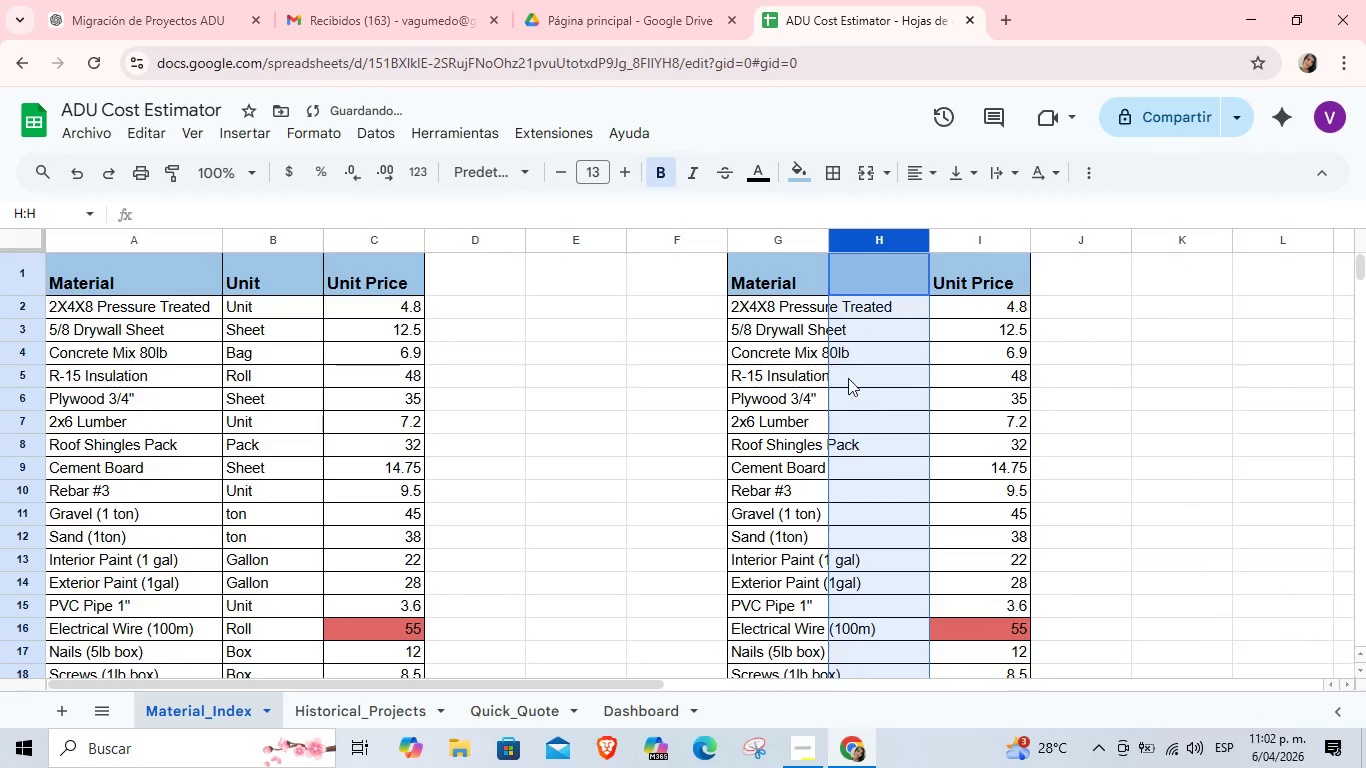 
left_click([848, 376])
 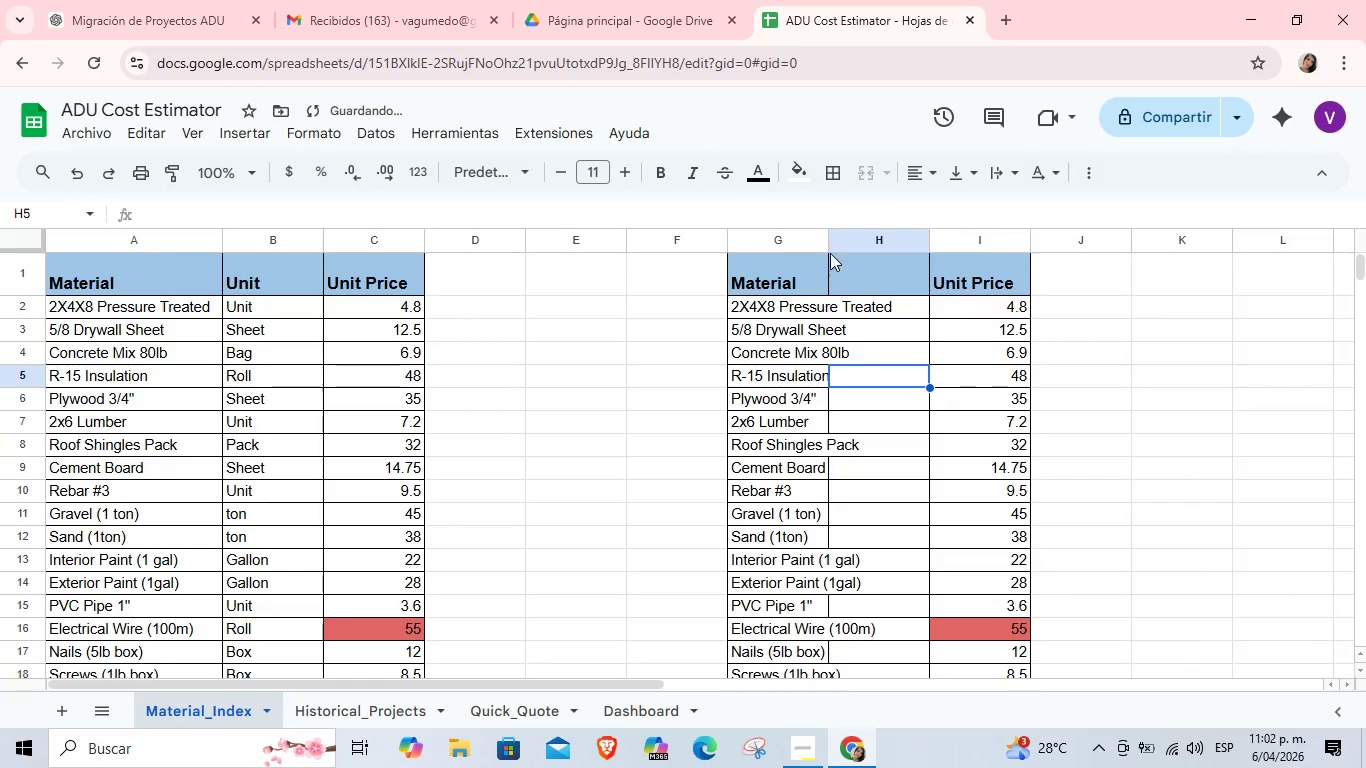 
left_click_drag(start_coordinate=[828, 247], to_coordinate=[917, 249])
 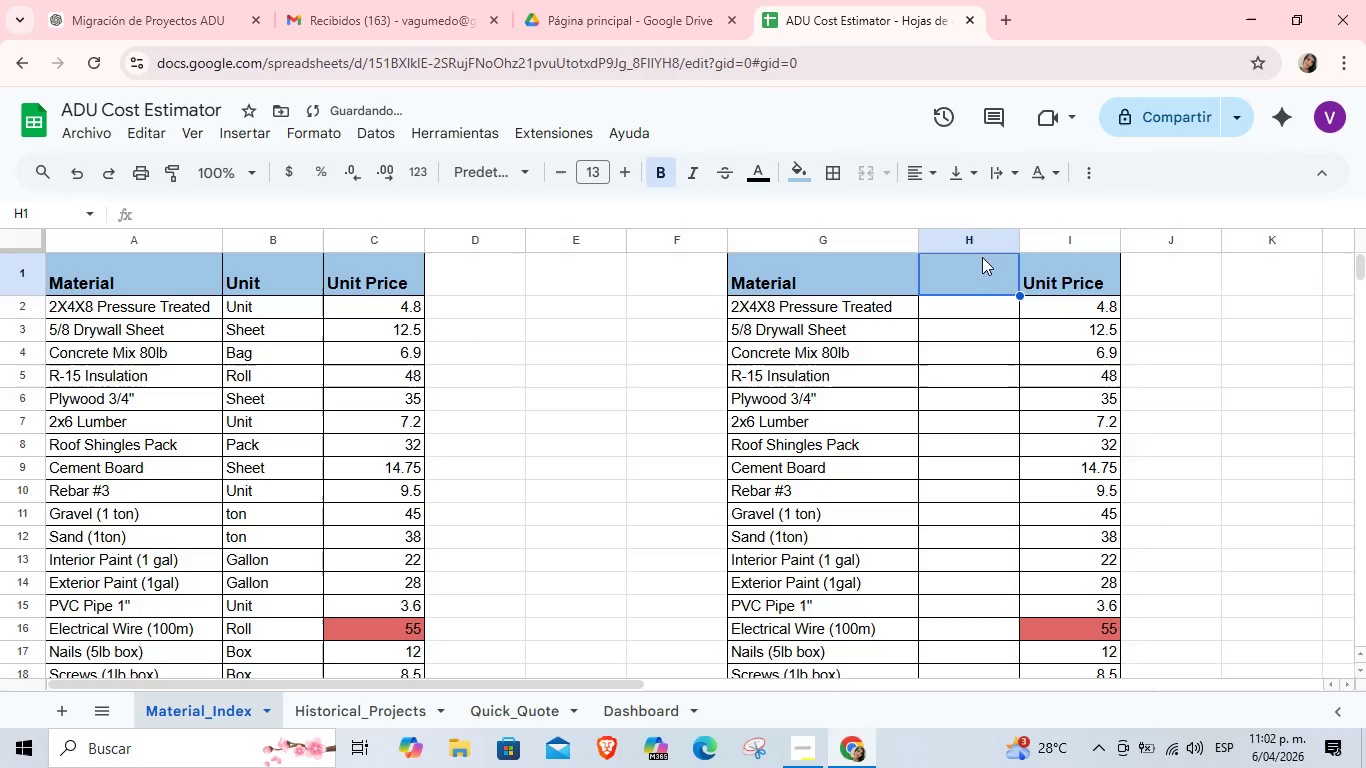 
double_click([984, 238])
 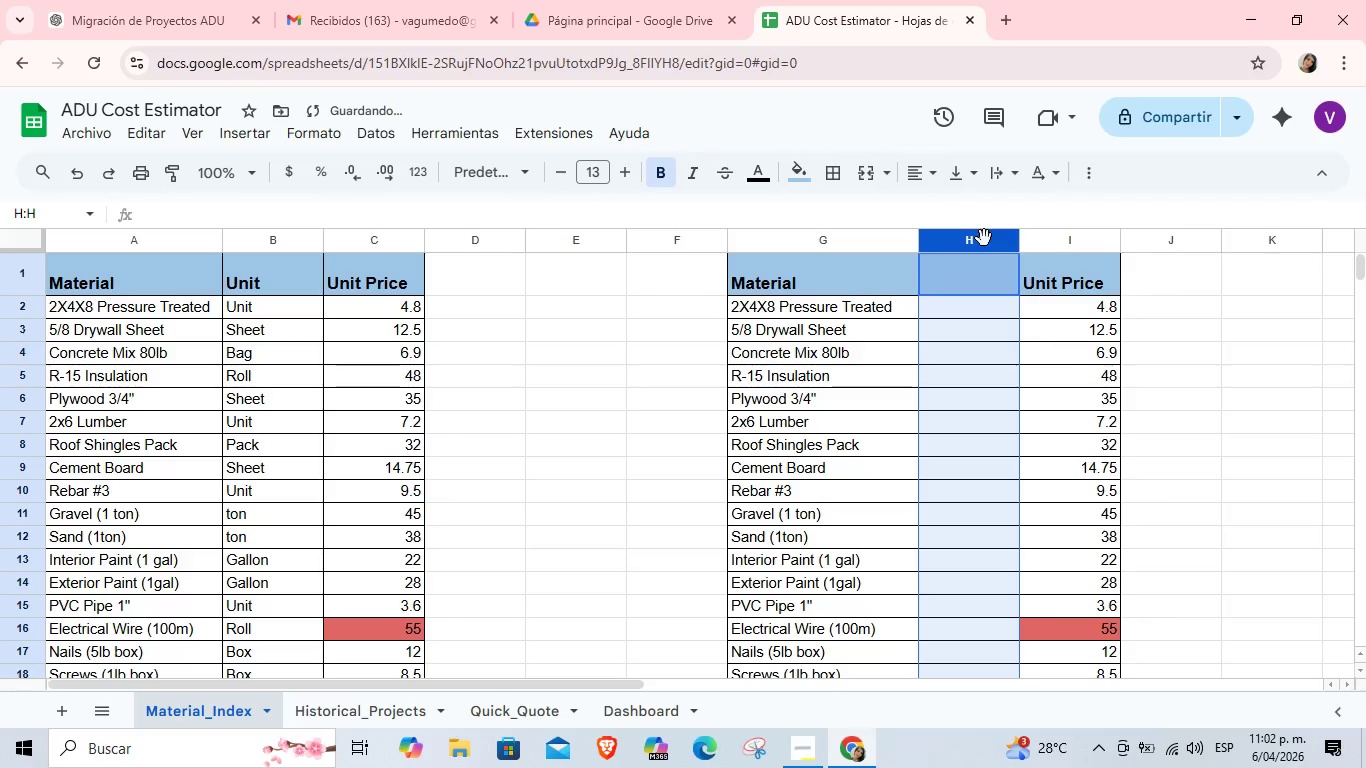 
right_click([984, 238])
 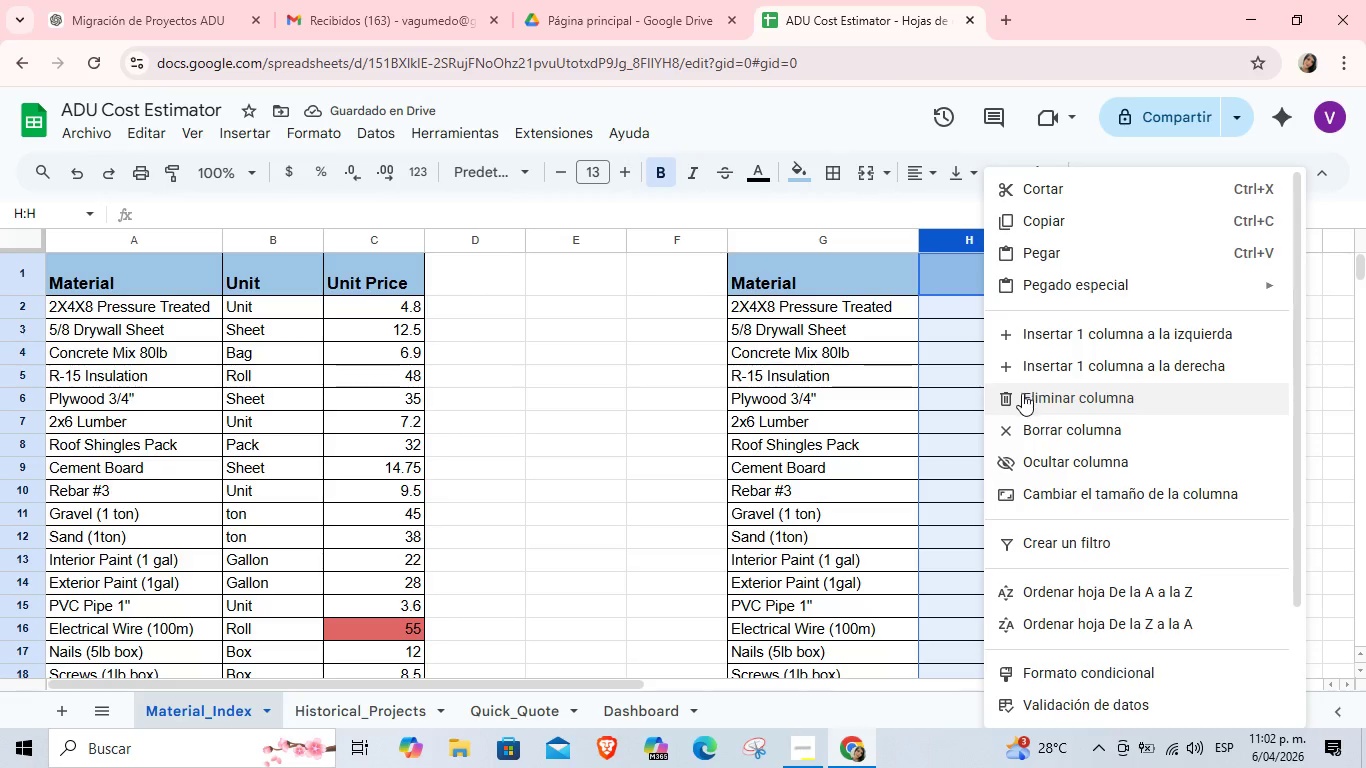 
left_click([1036, 426])
 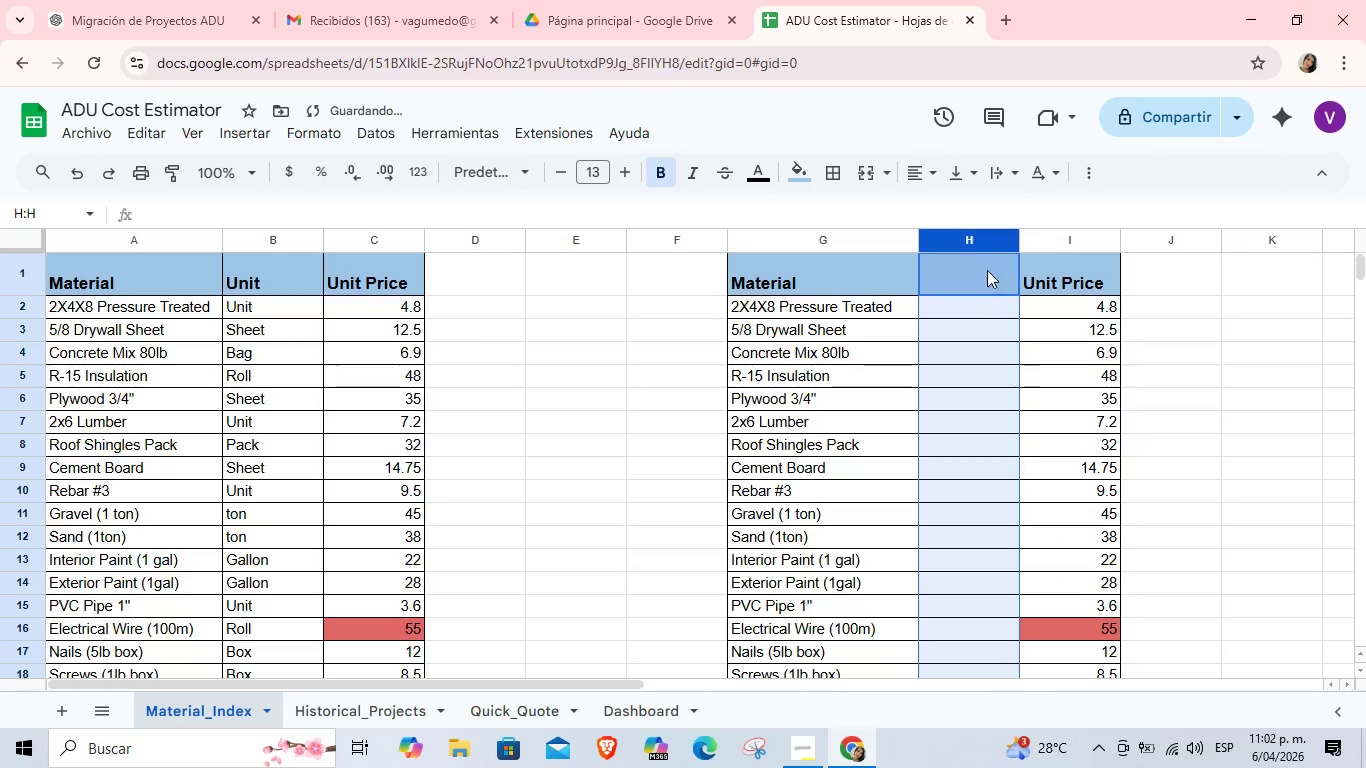 
mouse_move([985, 283])
 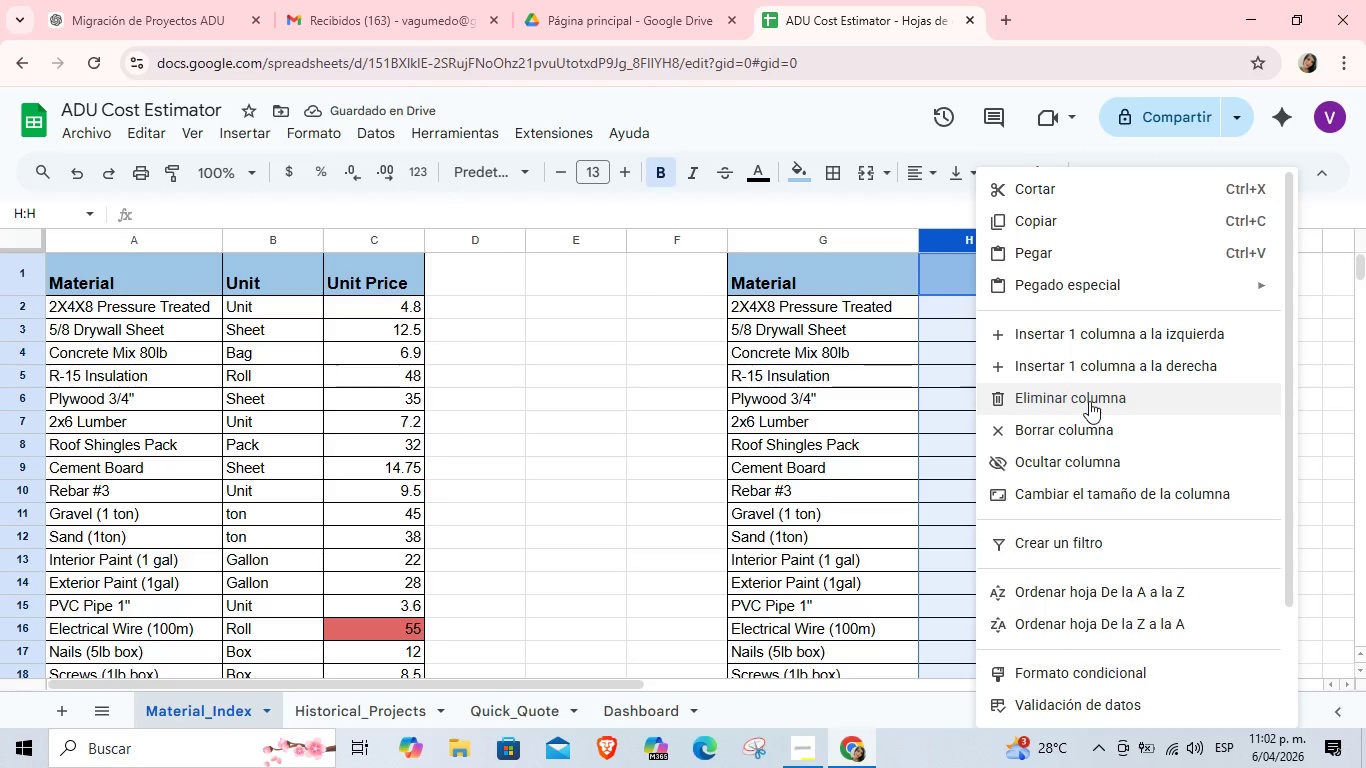 
left_click([1089, 401])
 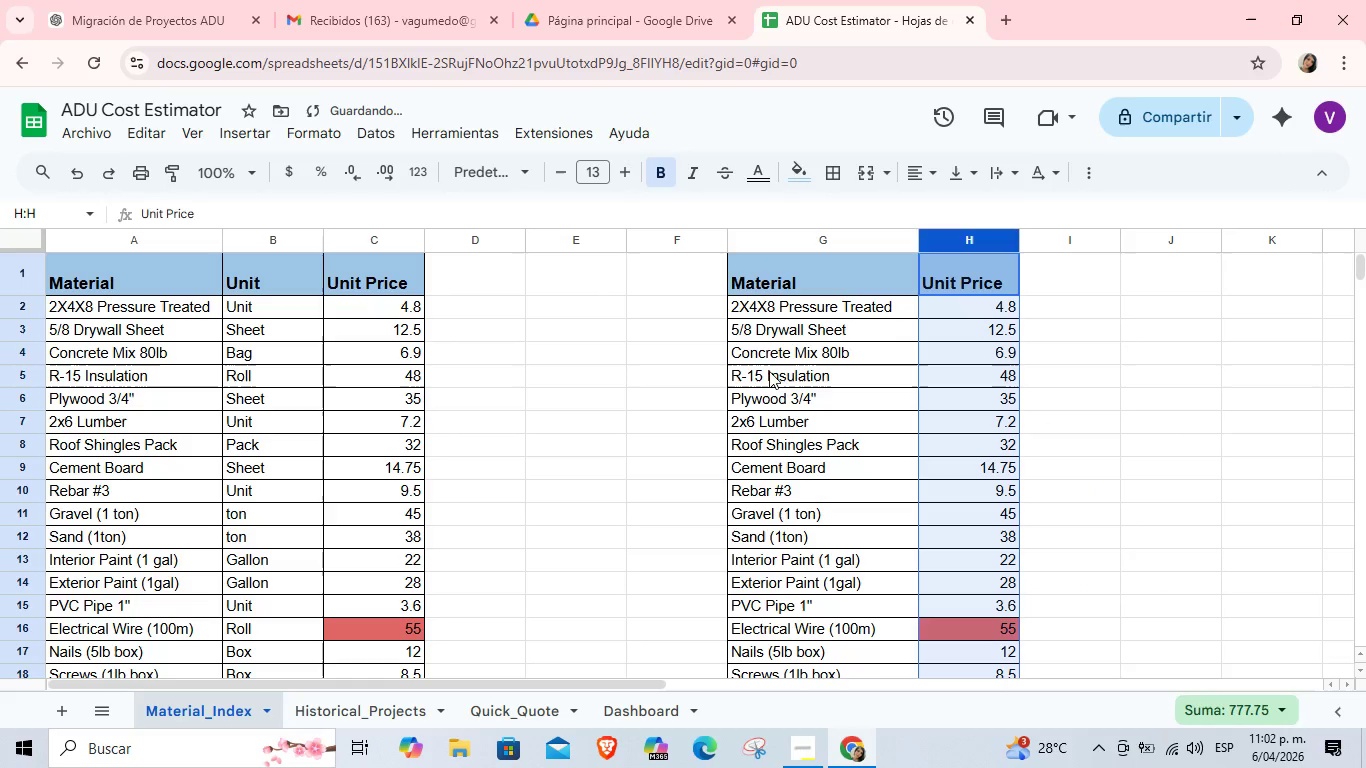 
left_click([764, 369])
 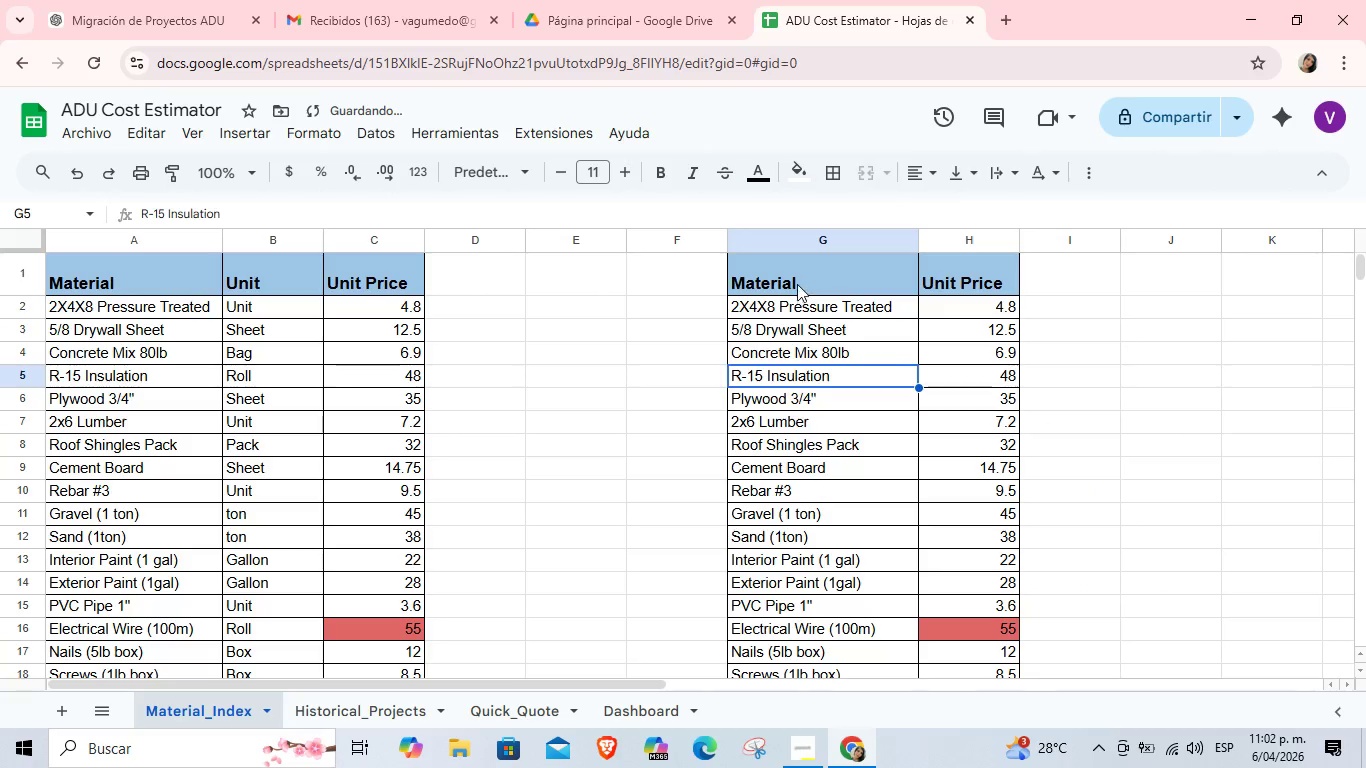 
left_click_drag(start_coordinate=[800, 278], to_coordinate=[994, 570])
 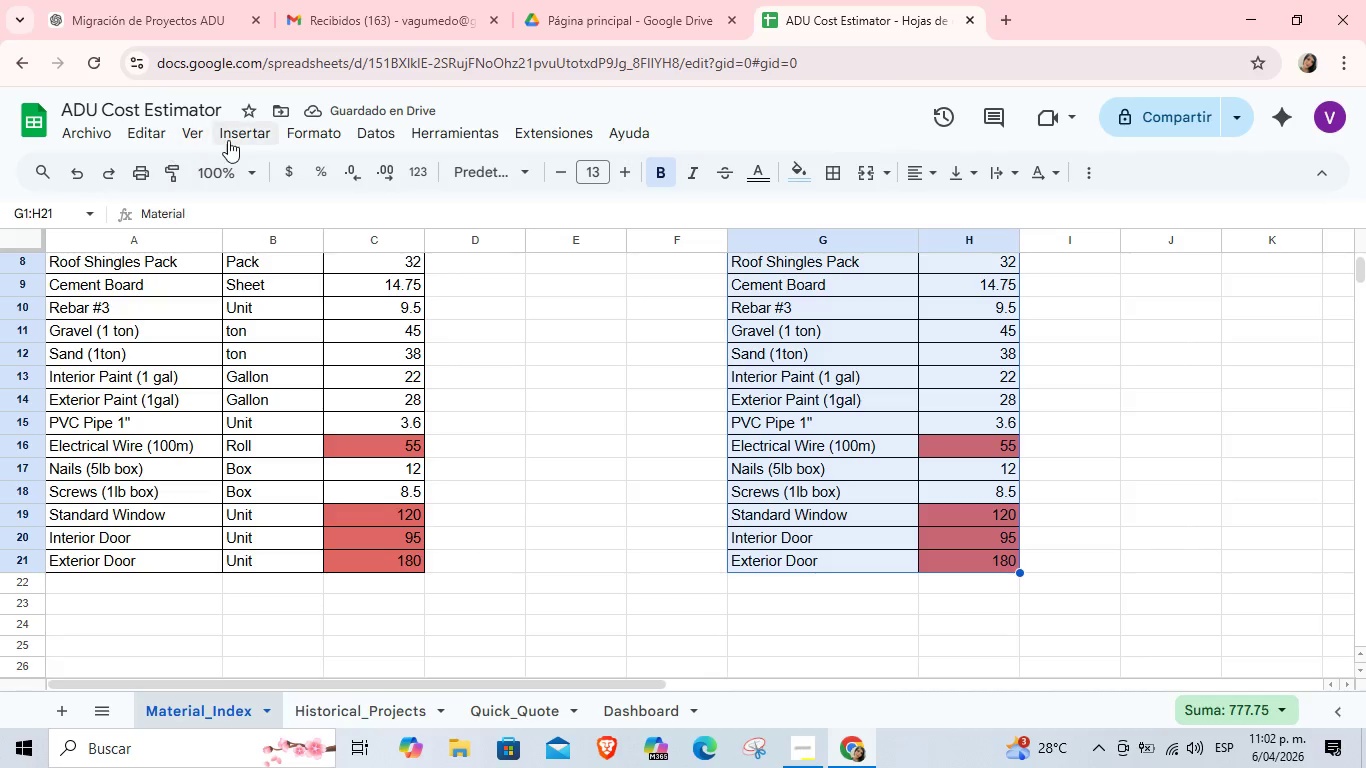 
left_click([228, 138])
 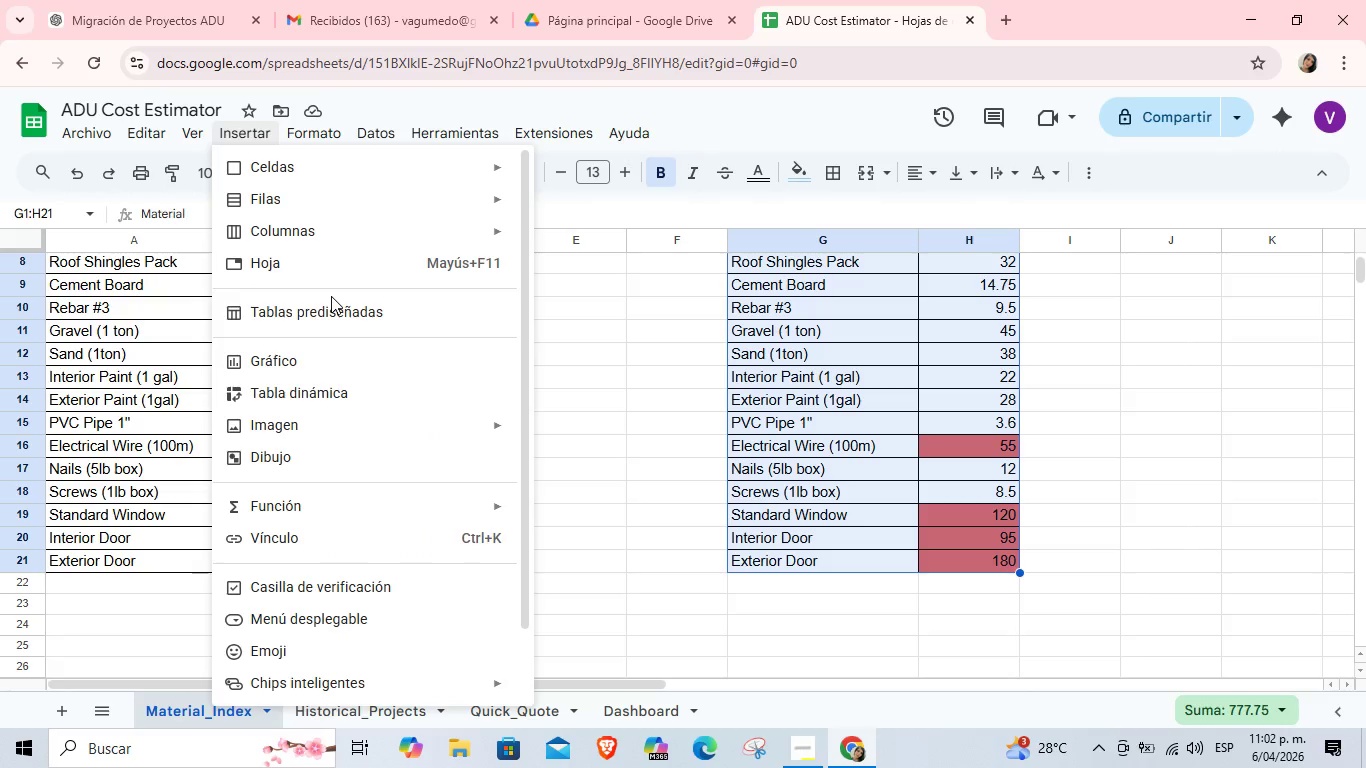 
scroll: coordinate [772, 393], scroll_direction: up, amount: 3.0
 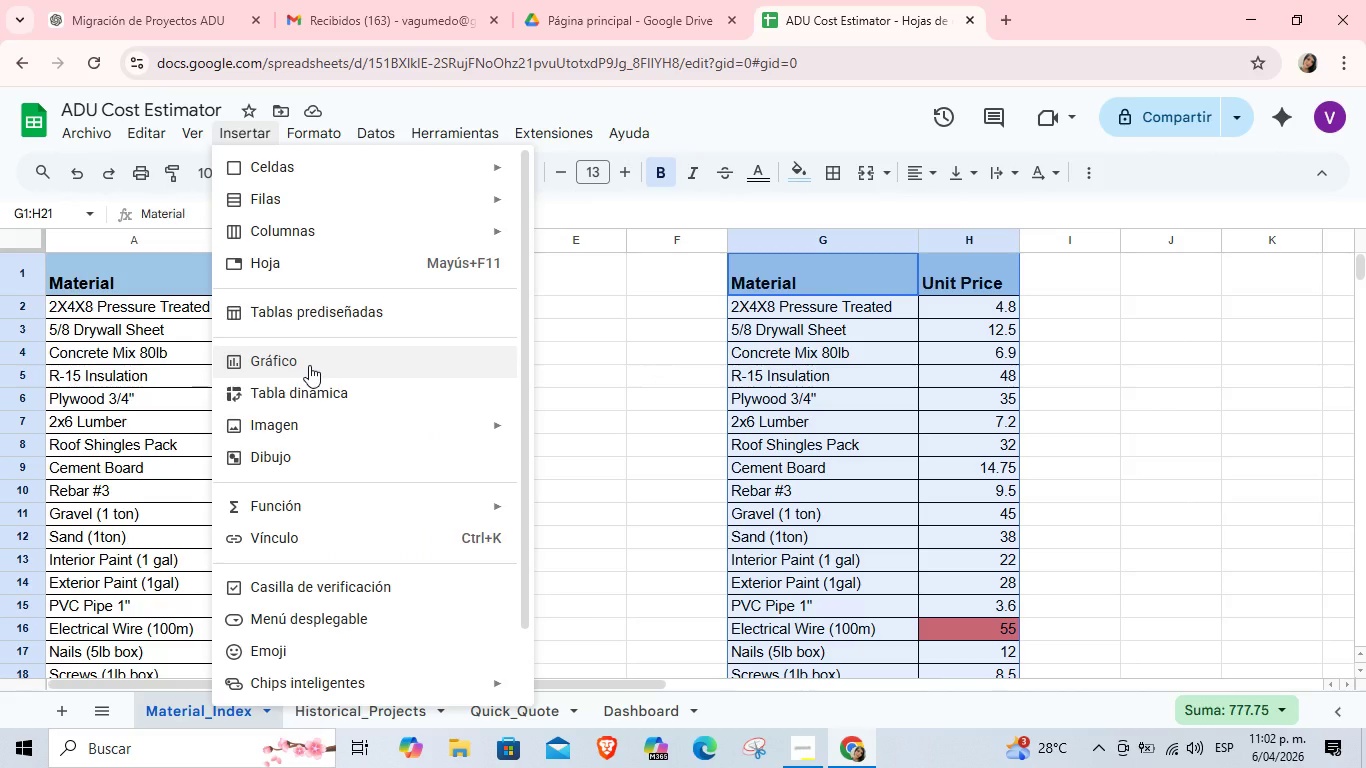 
left_click([309, 365])
 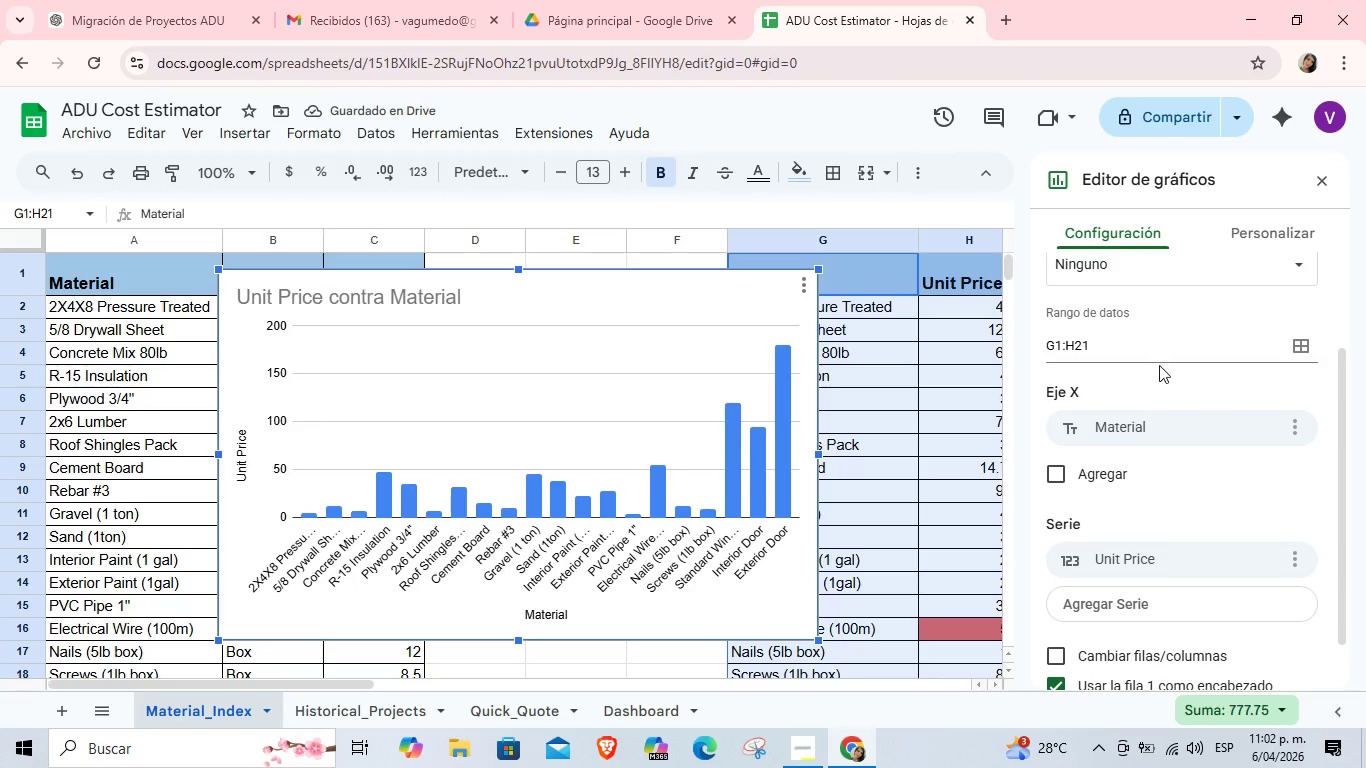 
scroll: coordinate [1120, 319], scroll_direction: up, amount: 3.0
 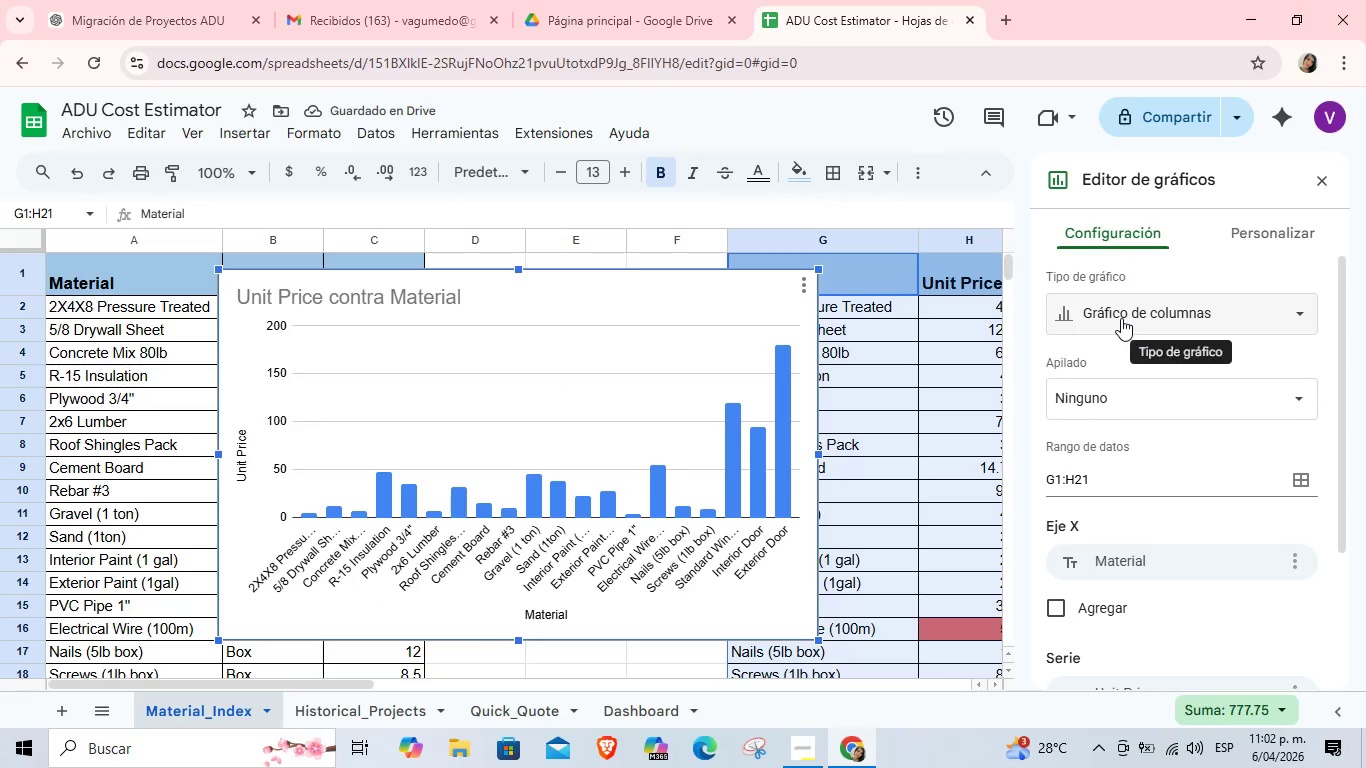 
left_click([1121, 318])
 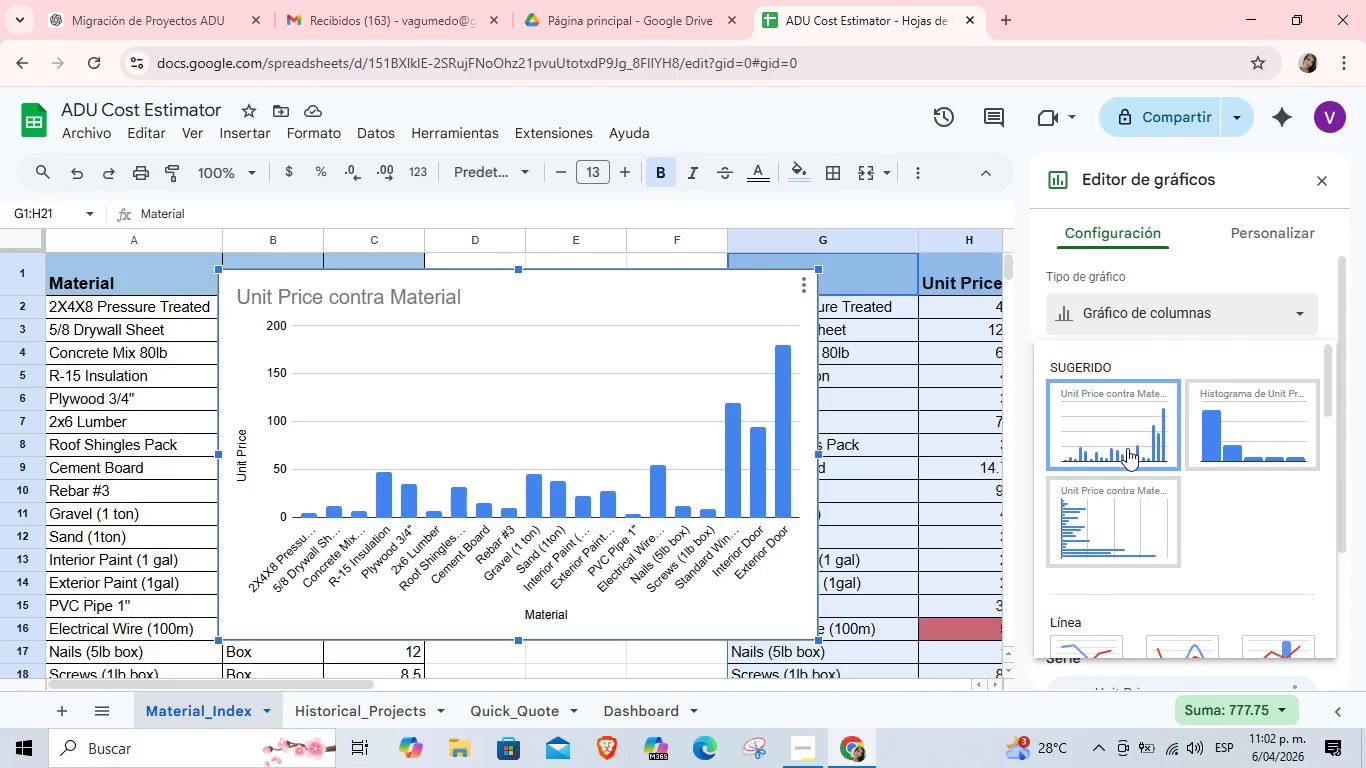 
scroll: coordinate [1121, 318], scroll_direction: up, amount: 1.0
 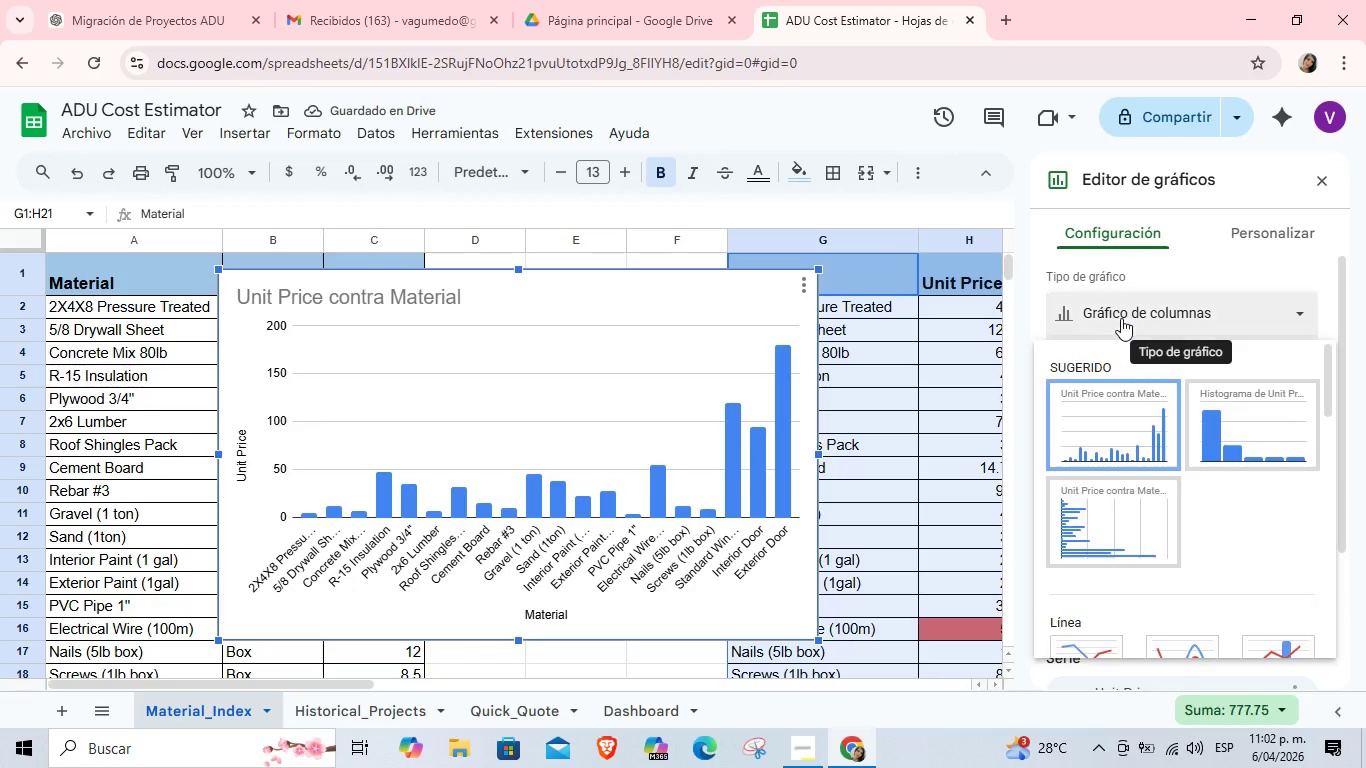 
scroll: coordinate [1129, 471], scroll_direction: down, amount: 1.0
 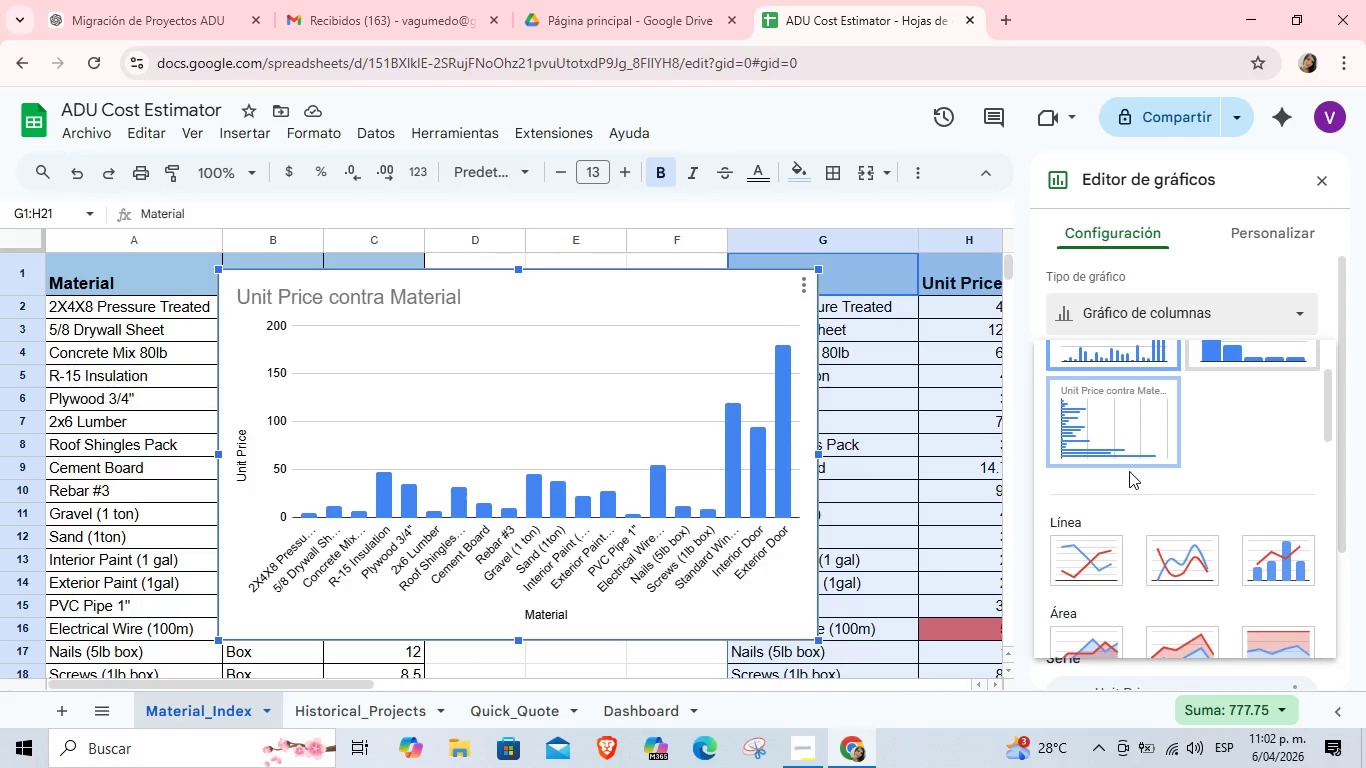 
scroll: coordinate [1129, 471], scroll_direction: up, amount: 1.0
 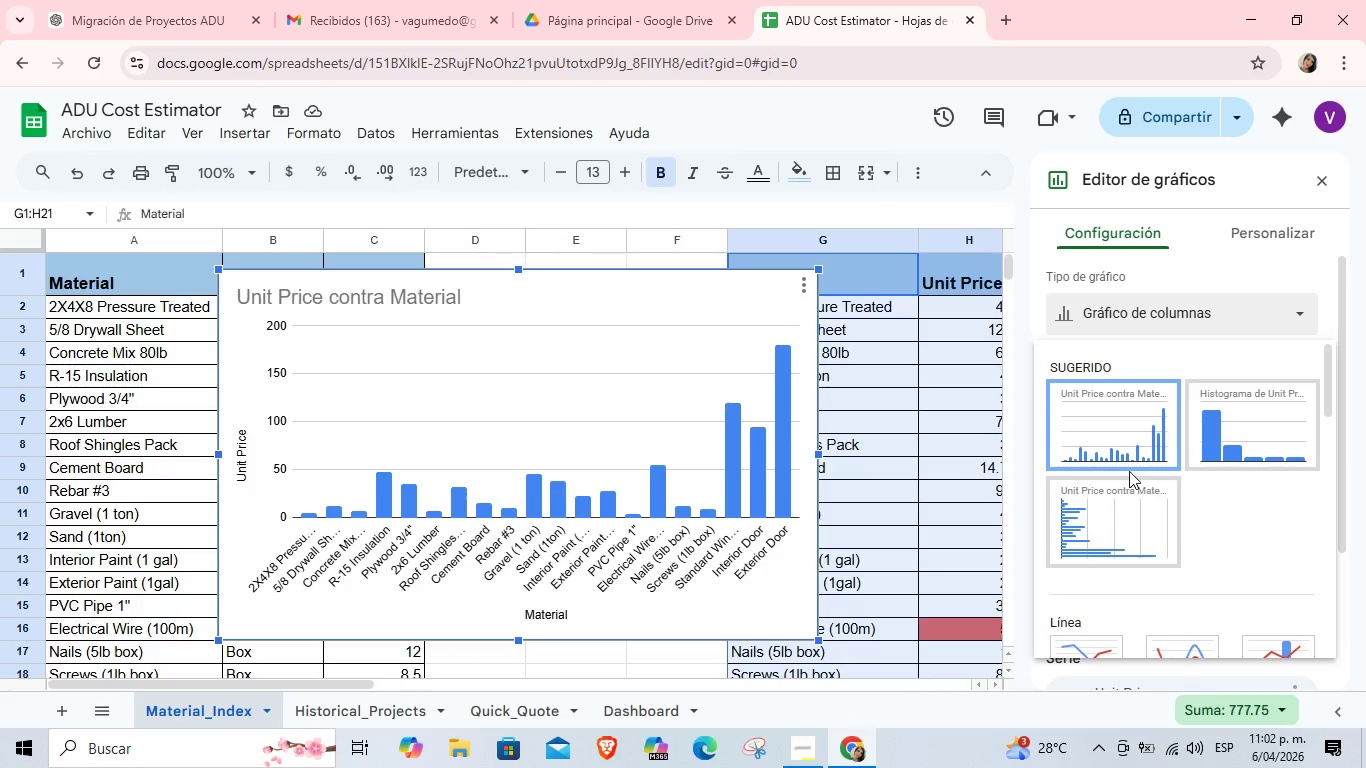 
scroll: coordinate [1129, 471], scroll_direction: down, amount: 1.0
 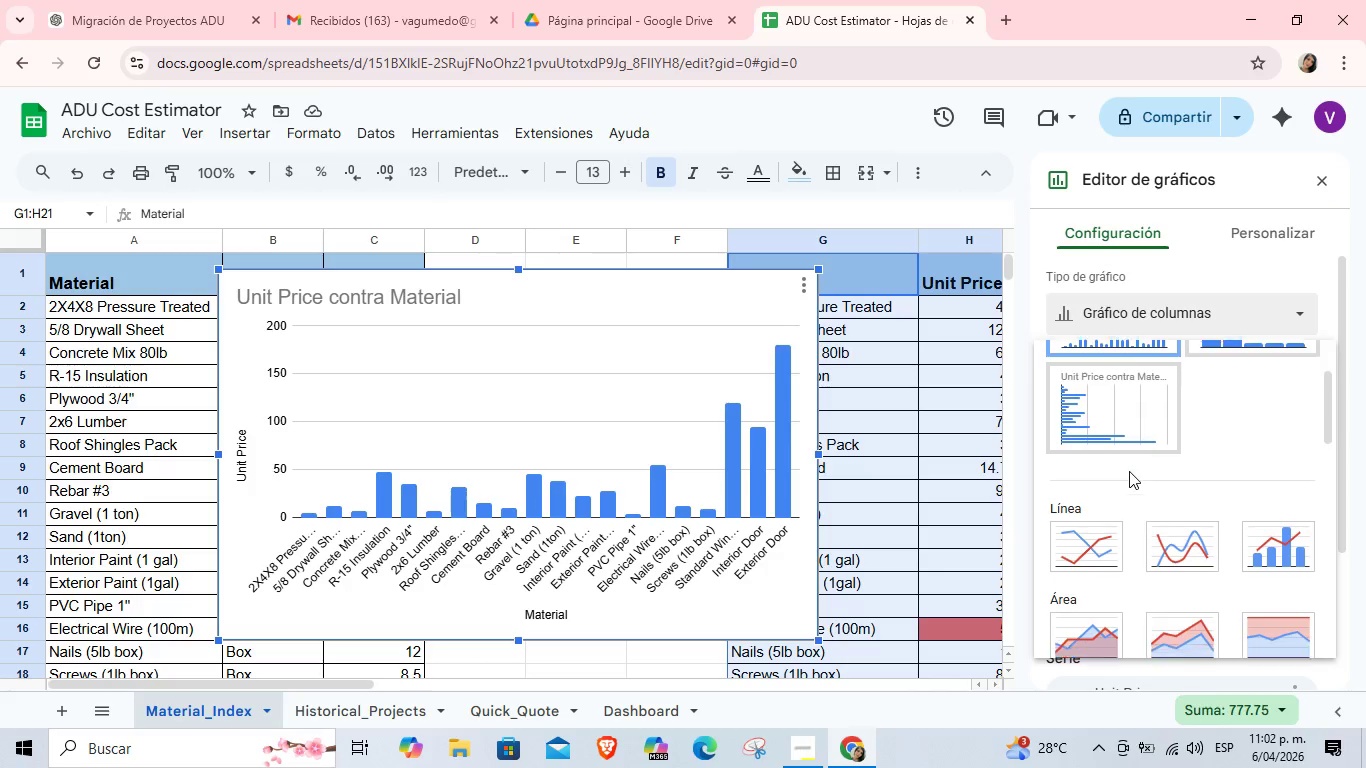 
scroll: coordinate [1129, 471], scroll_direction: none, amount: 0.0
 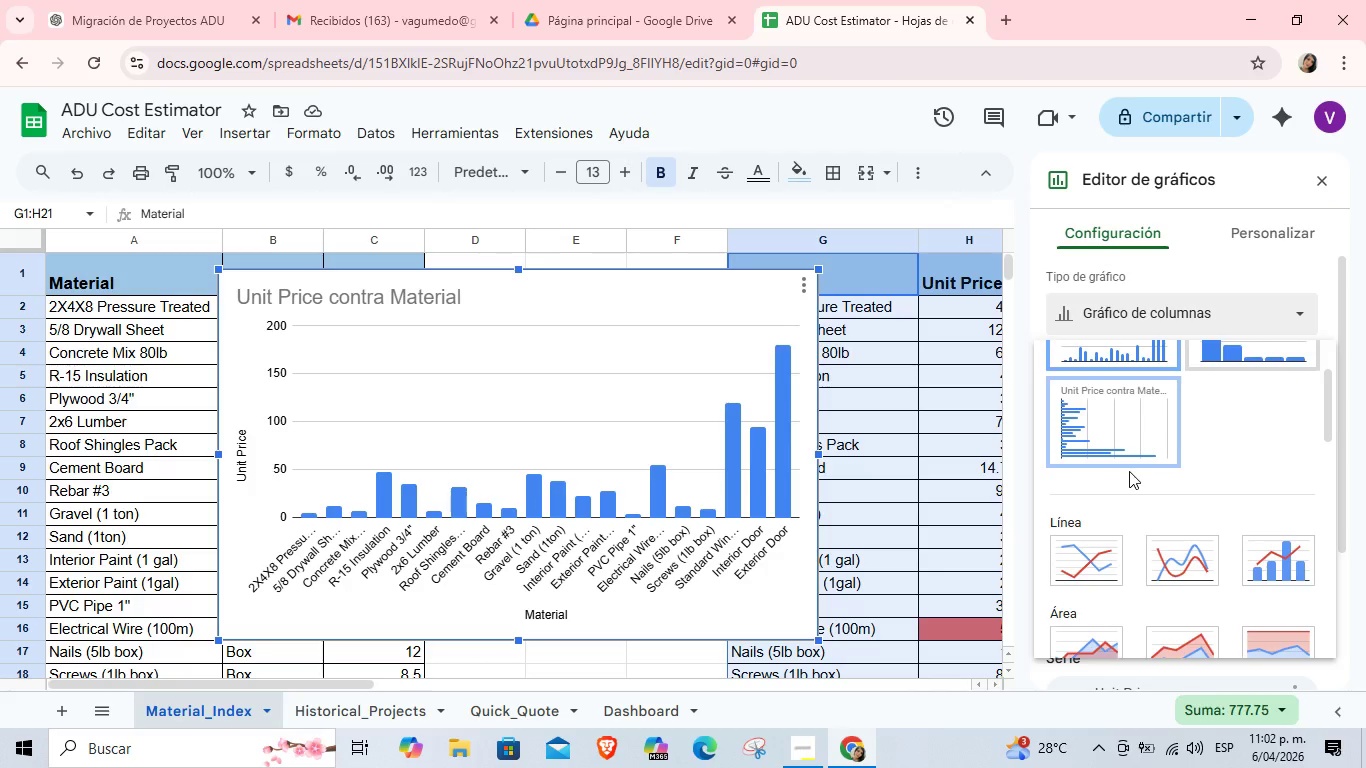 
scroll: coordinate [1129, 471], scroll_direction: down, amount: 5.0
 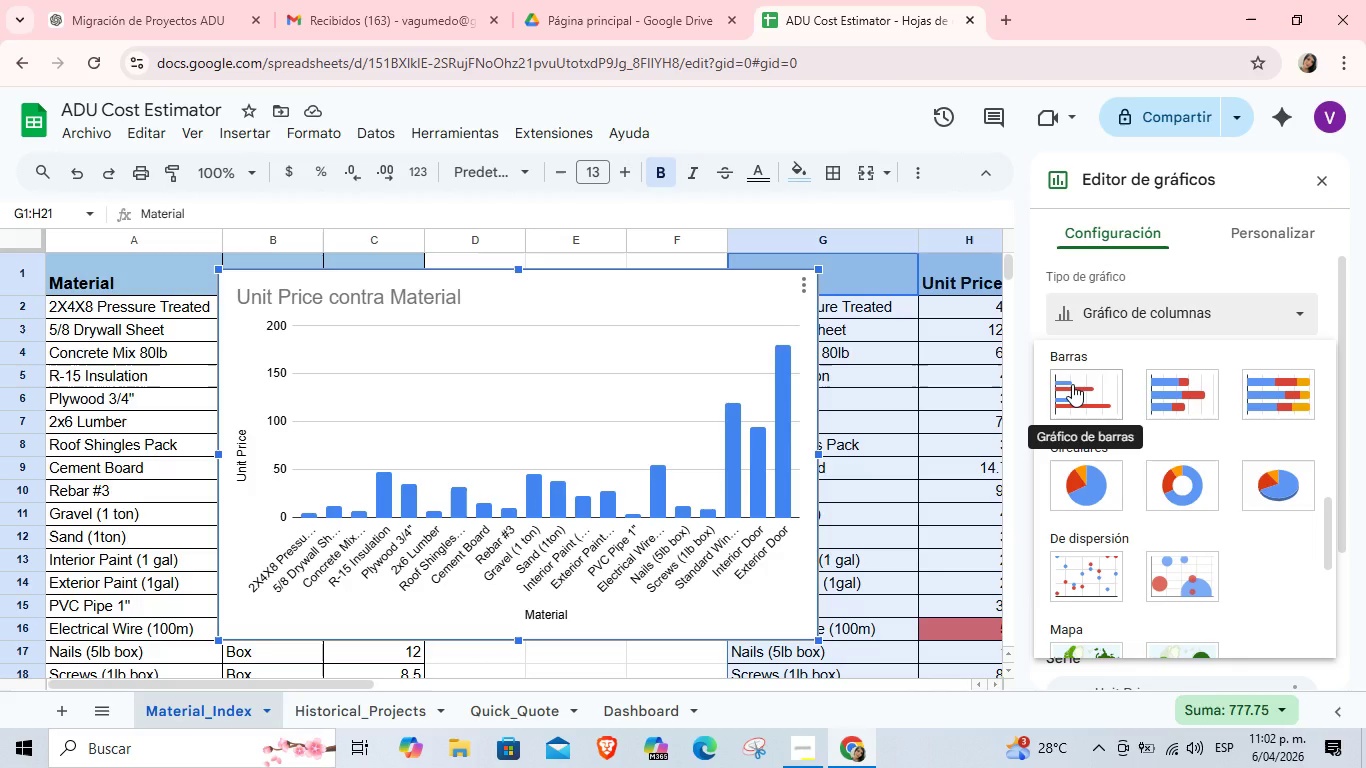 
left_click([1072, 384])
 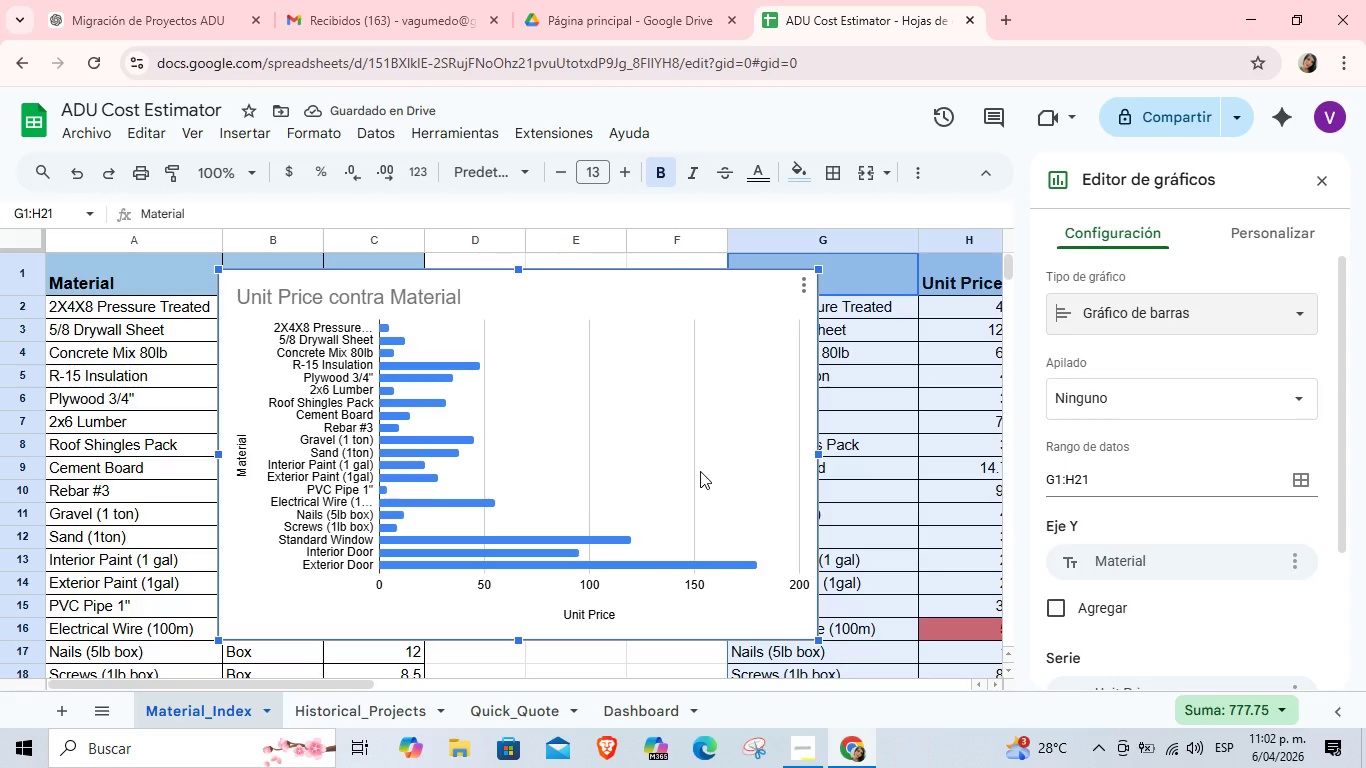 
wait(5.86)
 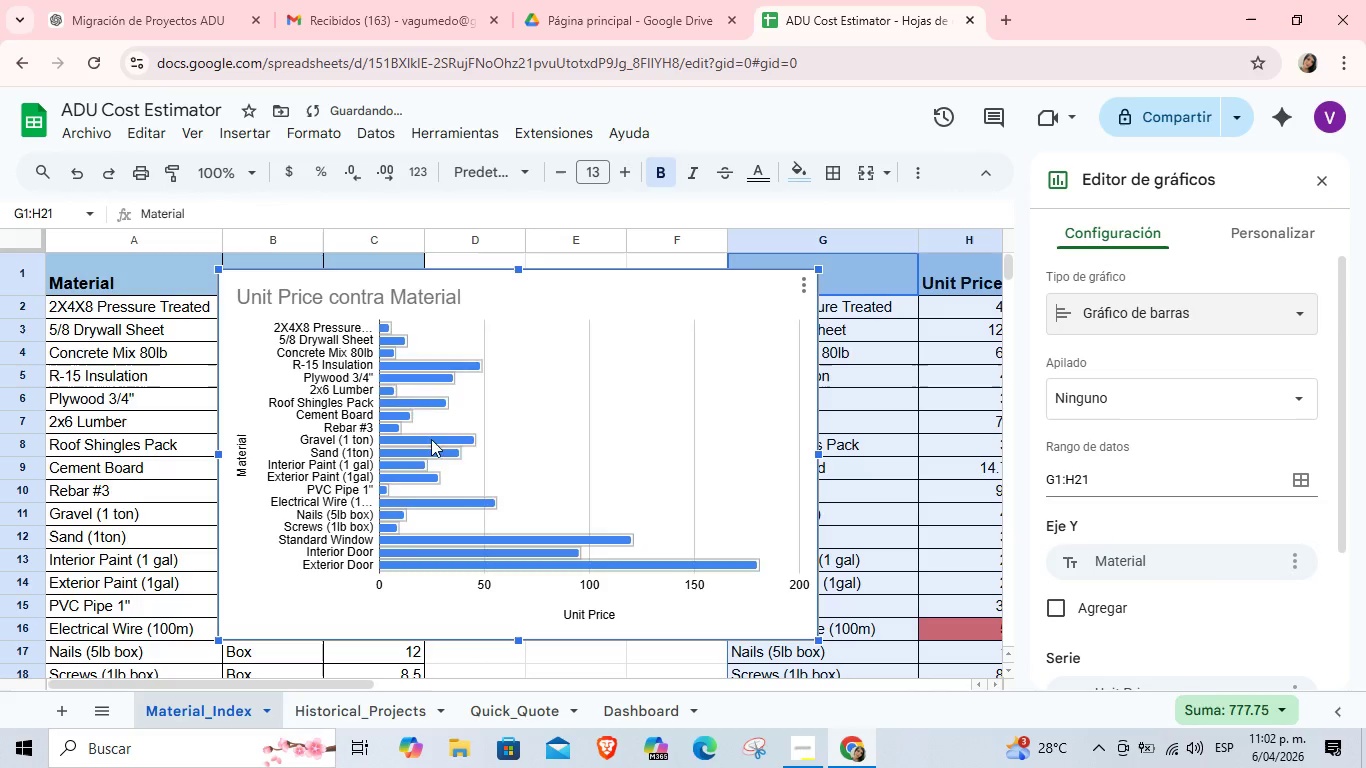 
scroll: coordinate [700, 471], scroll_direction: up, amount: 1.0
 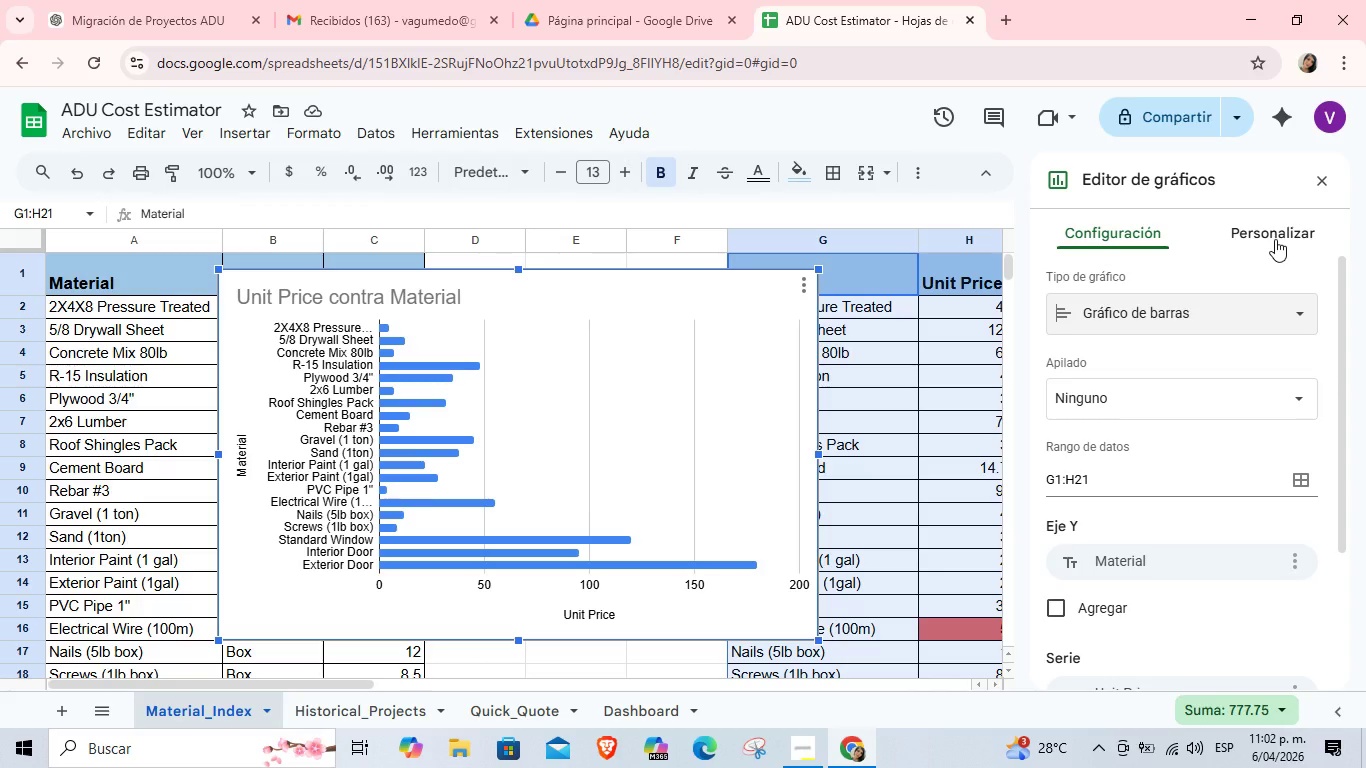 
scroll: coordinate [1152, 482], scroll_direction: down, amount: 1.0
 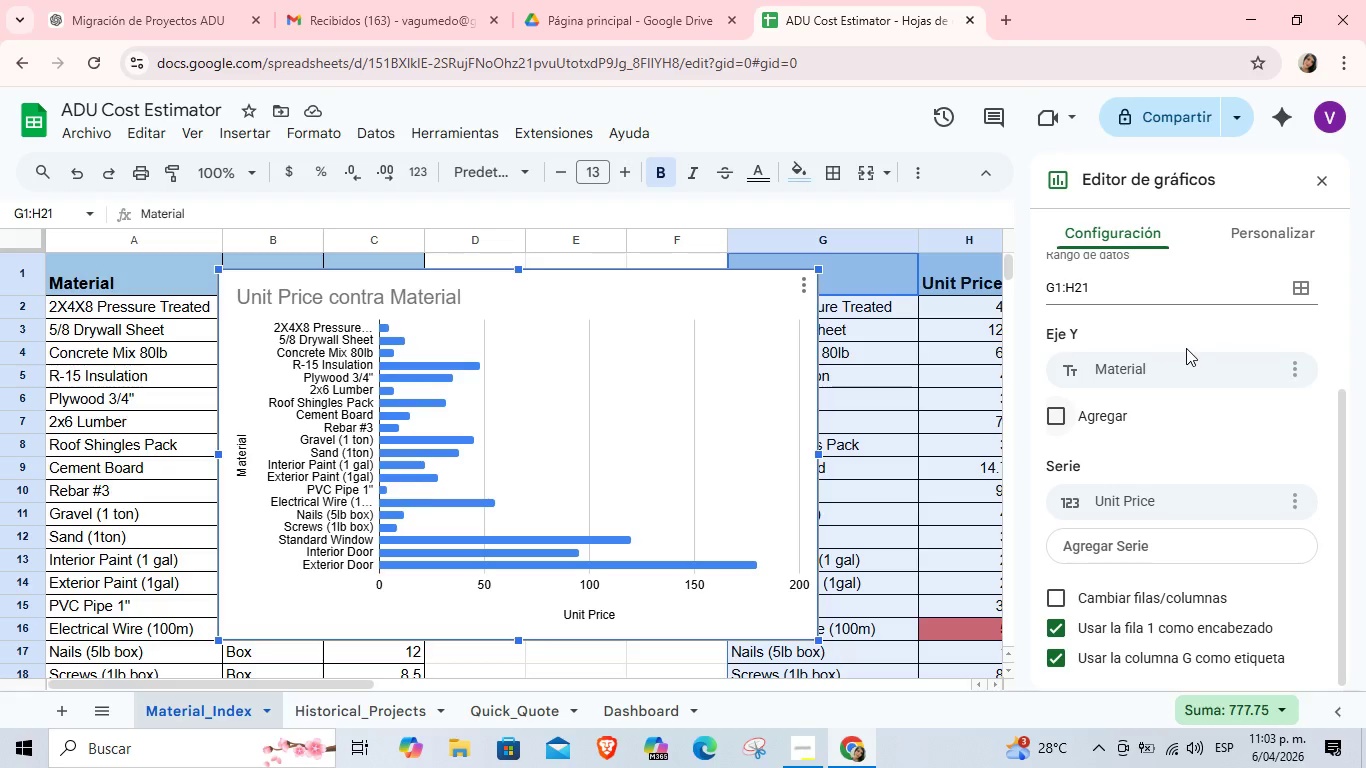 
left_click([1317, 178])
 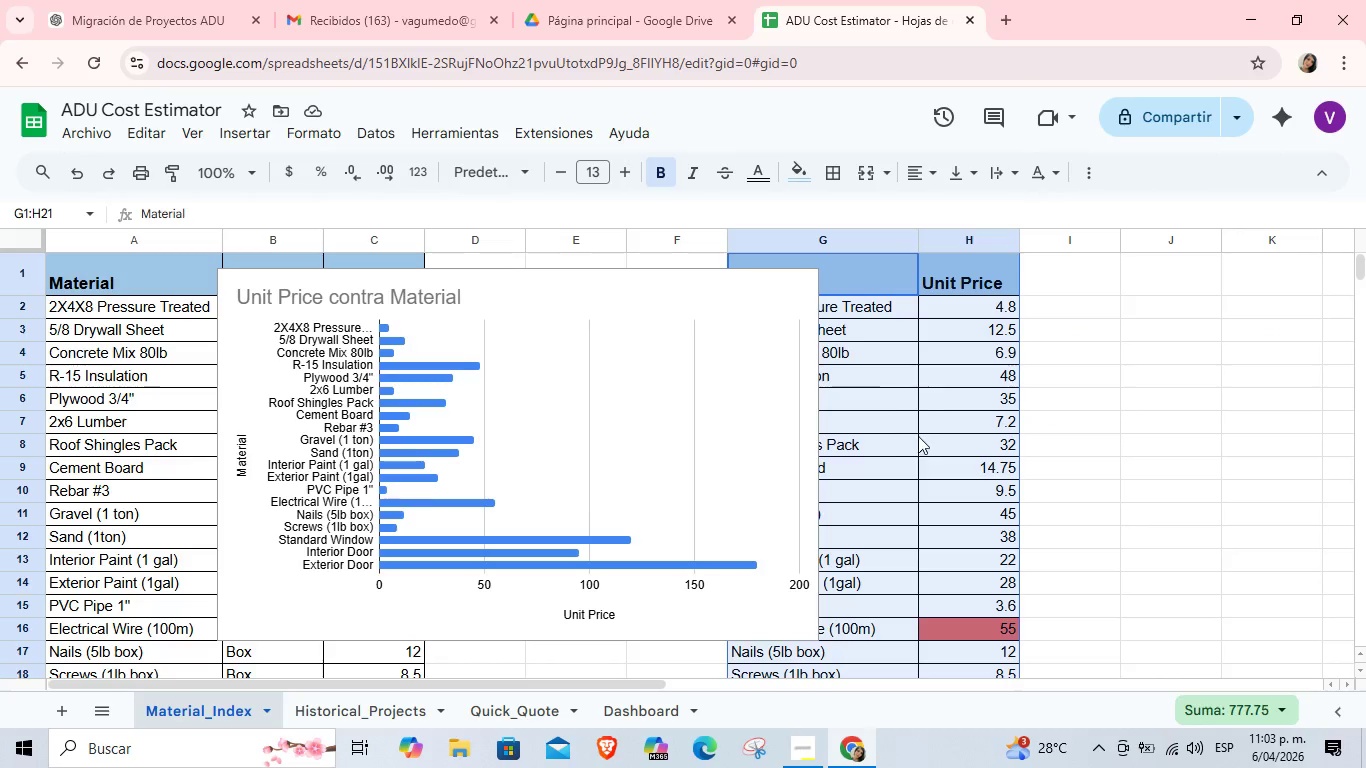 
left_click([927, 410])
 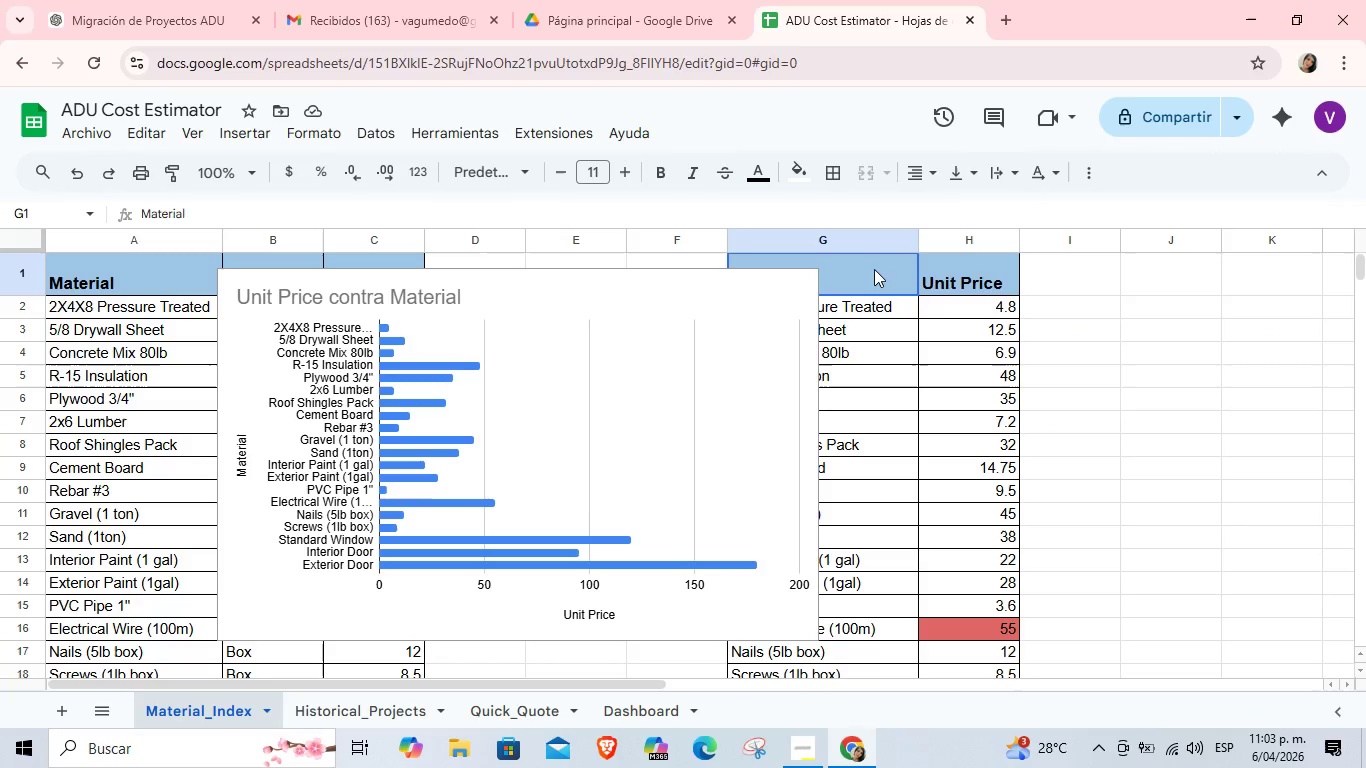 
left_click_drag(start_coordinate=[874, 269], to_coordinate=[962, 666])
 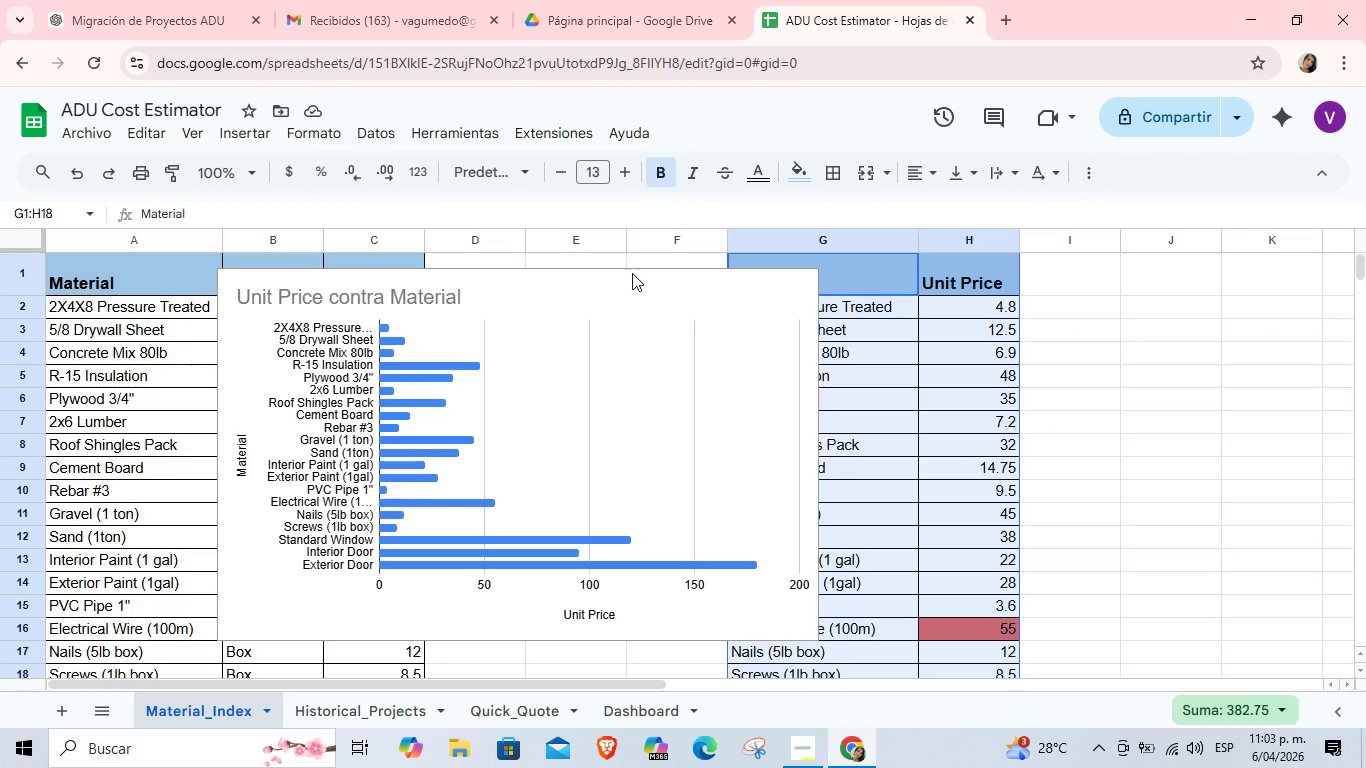 
left_click([632, 273])
 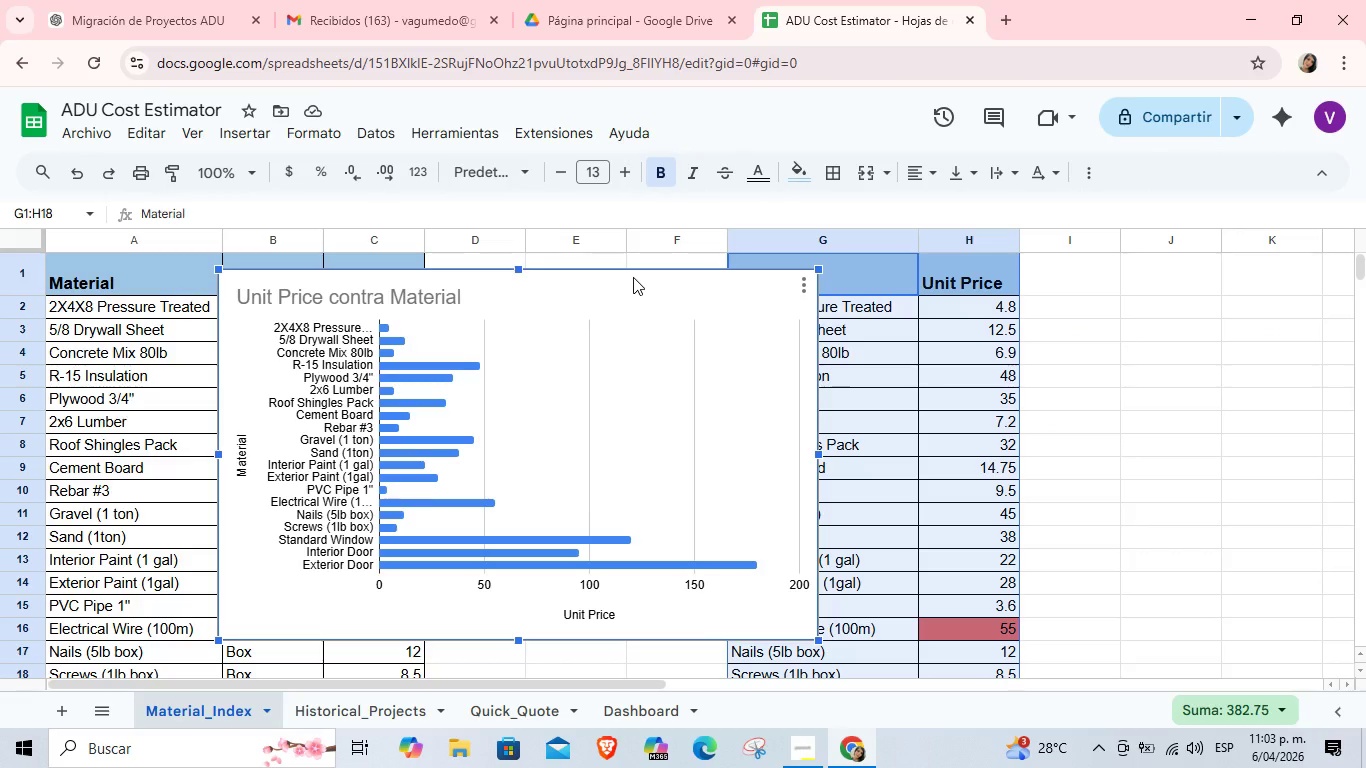 
key(Control+X)
 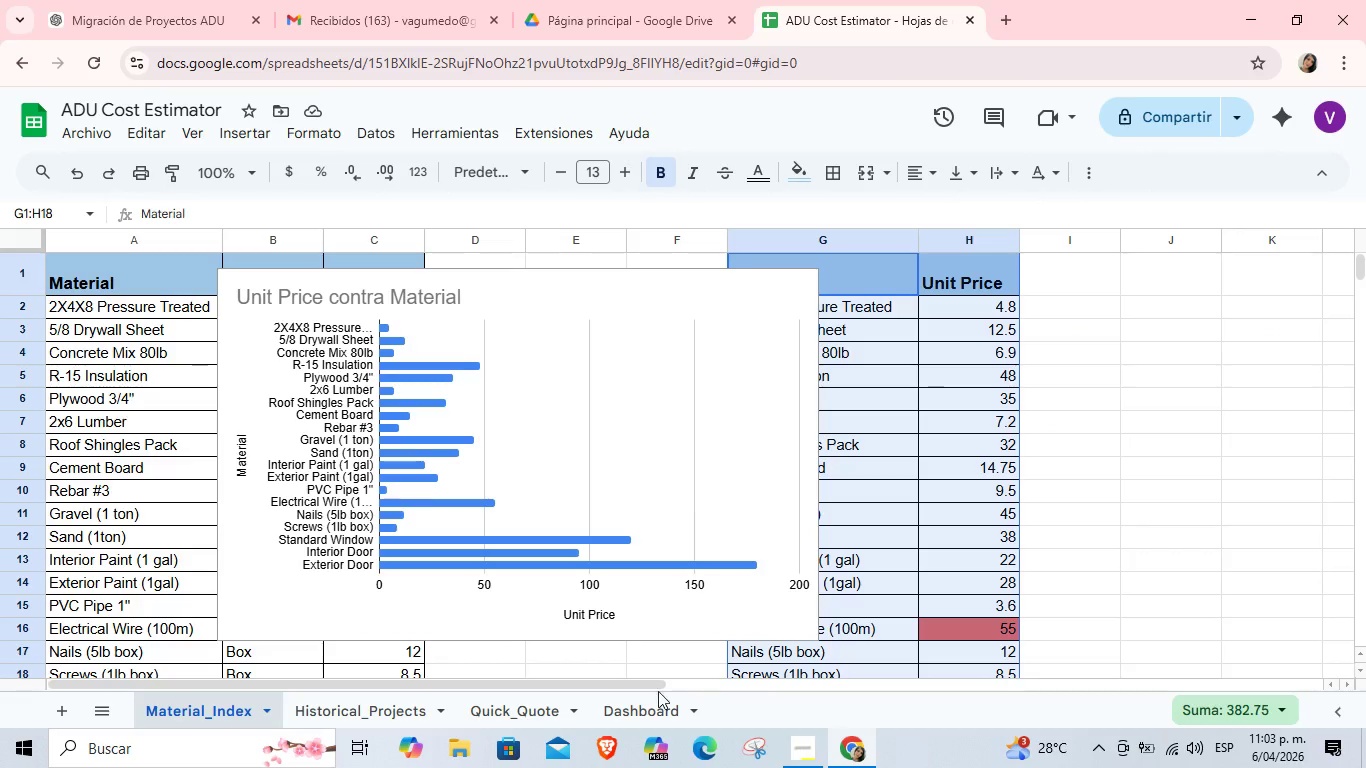 
left_click([640, 700])
 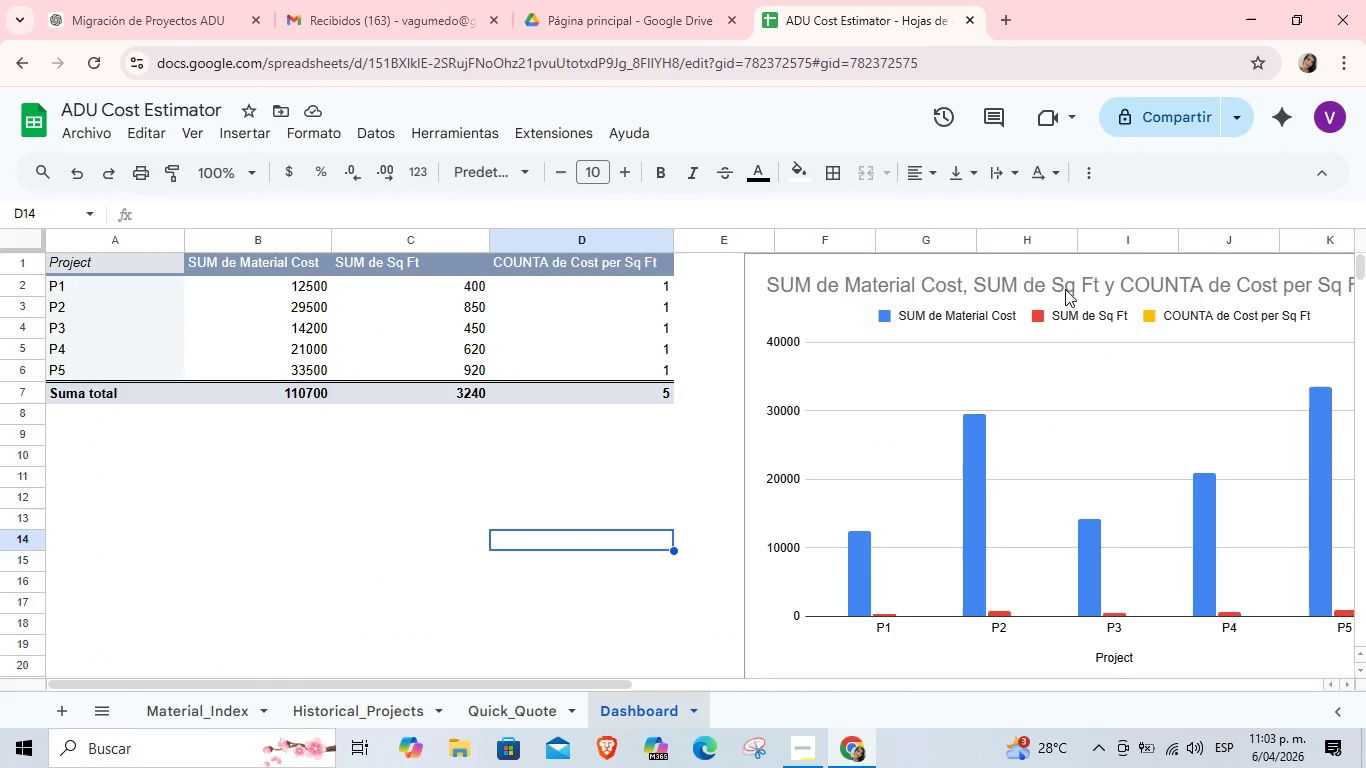 
left_click([1065, 289])
 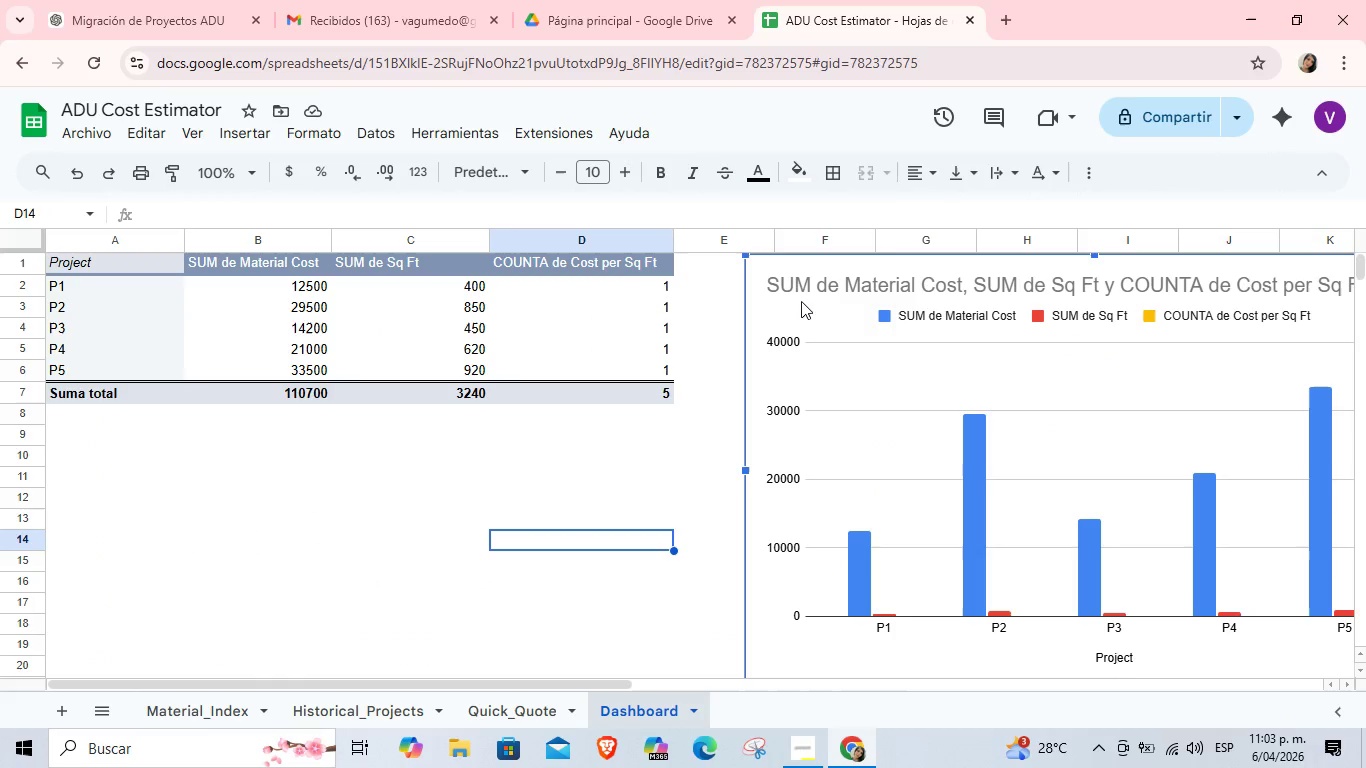 
double_click([796, 369])
 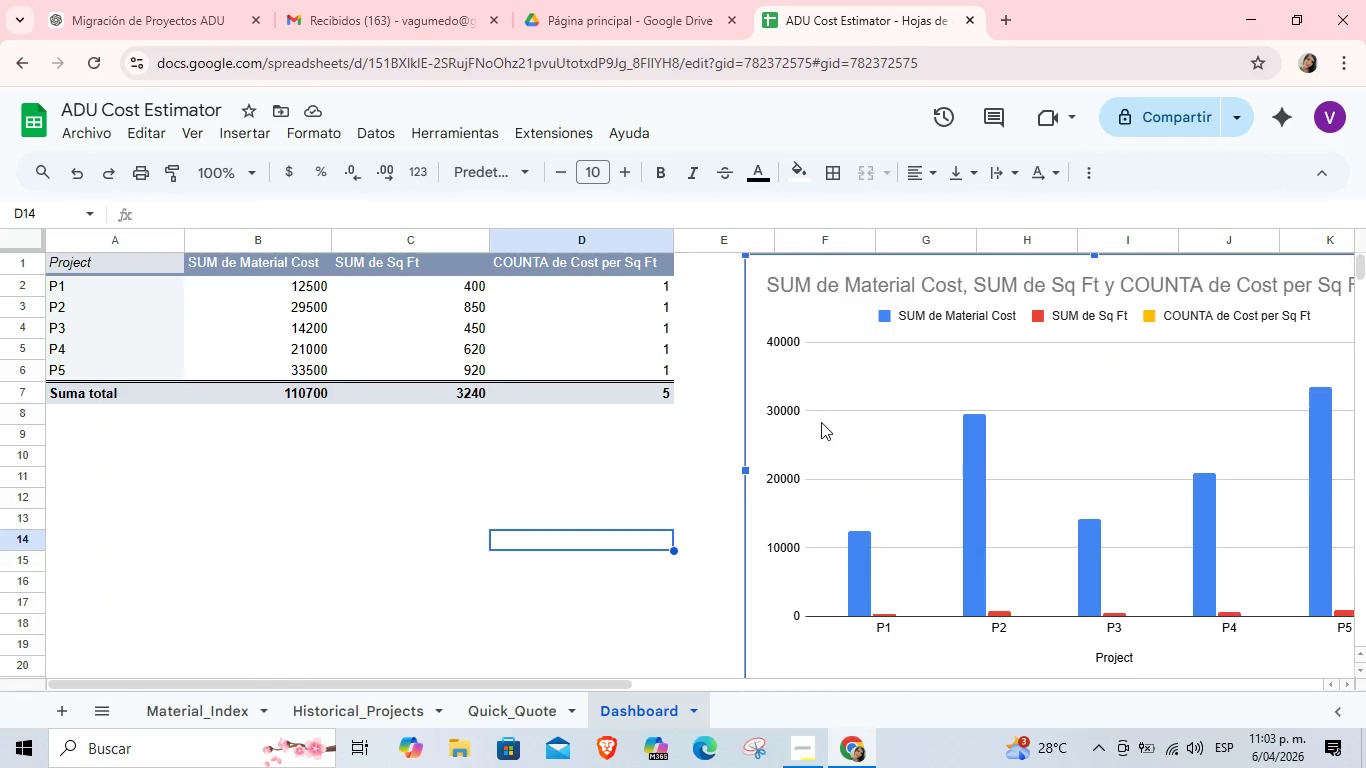 
triple_click([821, 422])
 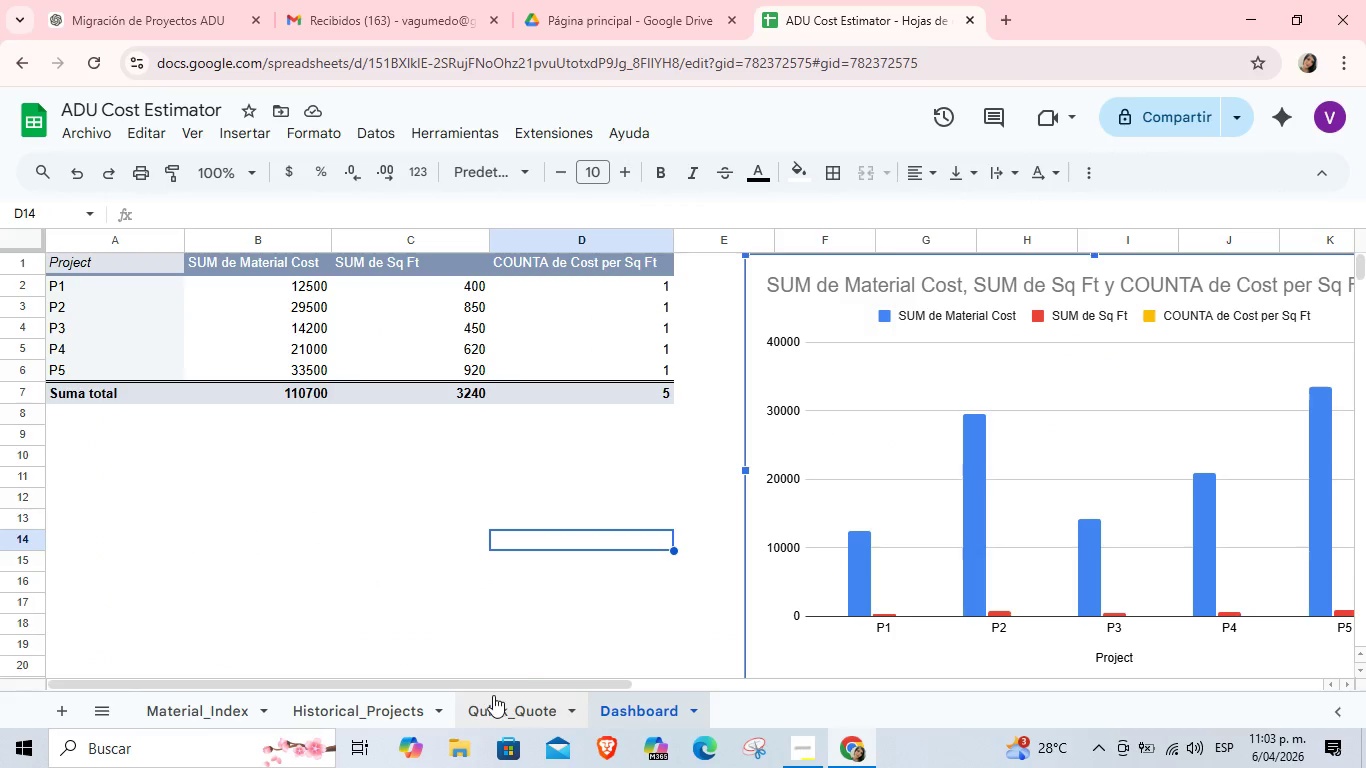 
left_click_drag(start_coordinate=[539, 679], to_coordinate=[772, 666])
 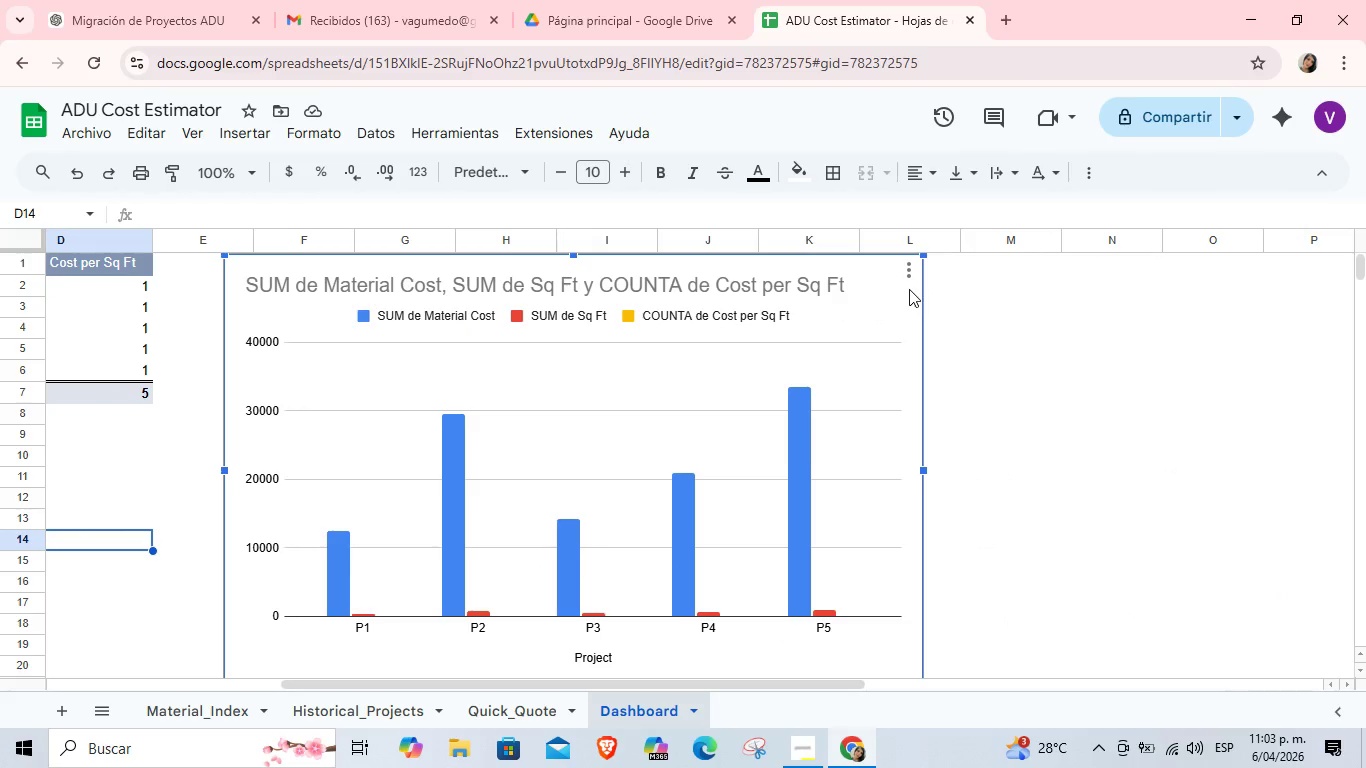 
left_click([909, 277])
 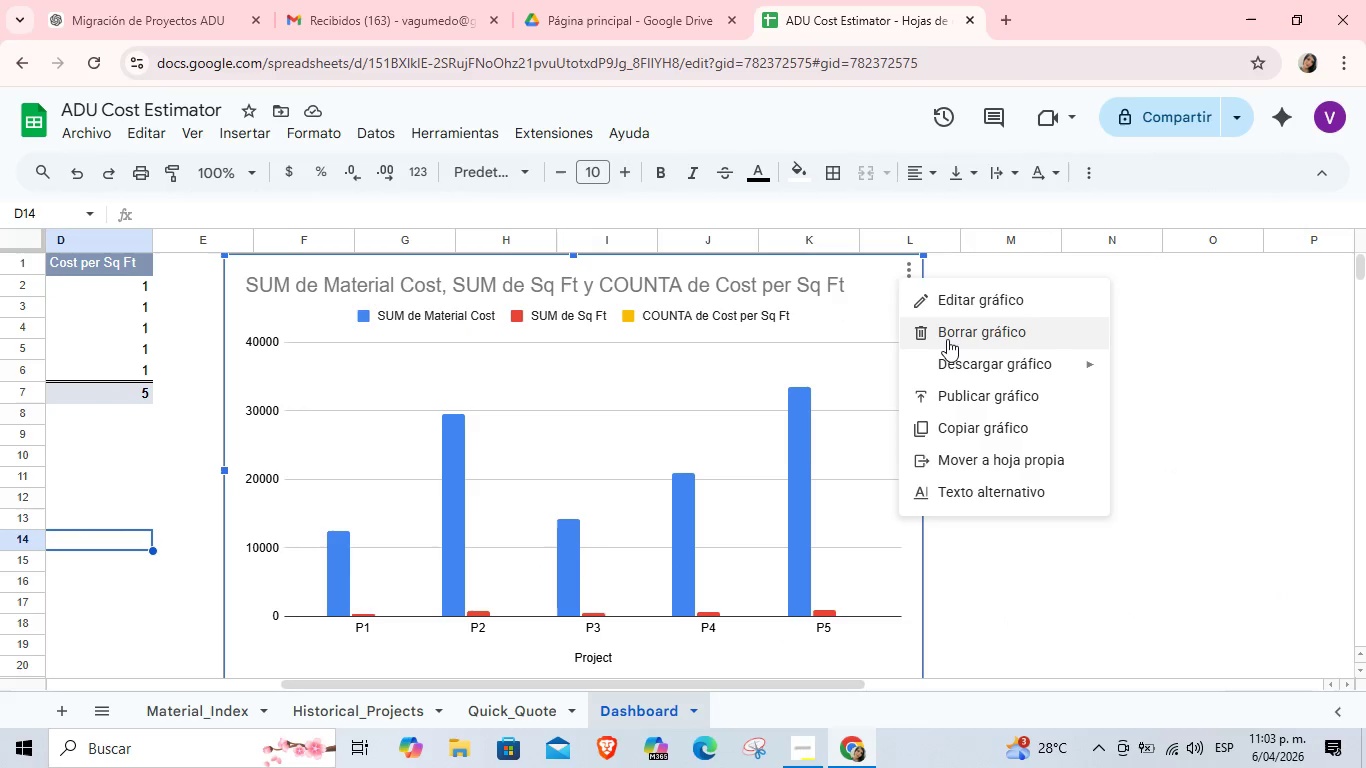 
left_click([947, 339])
 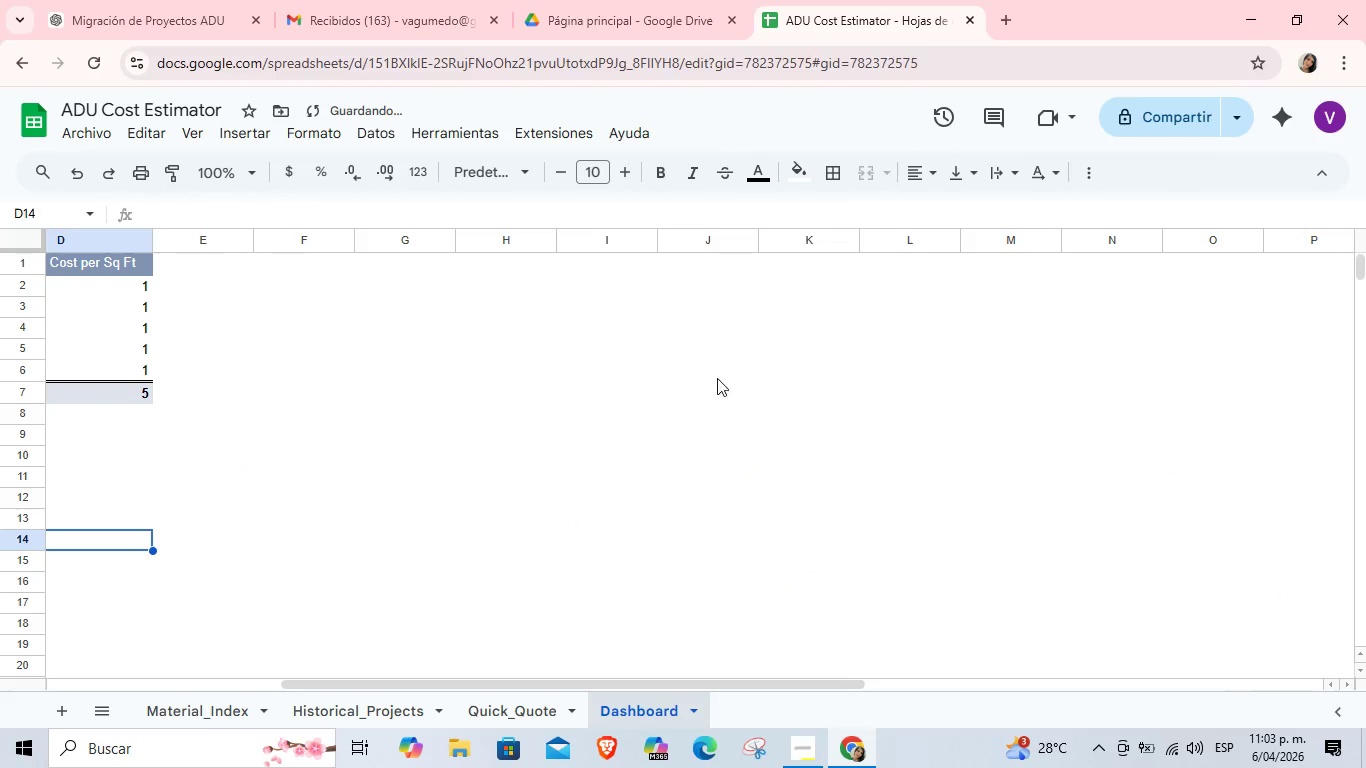 
left_click([654, 382])
 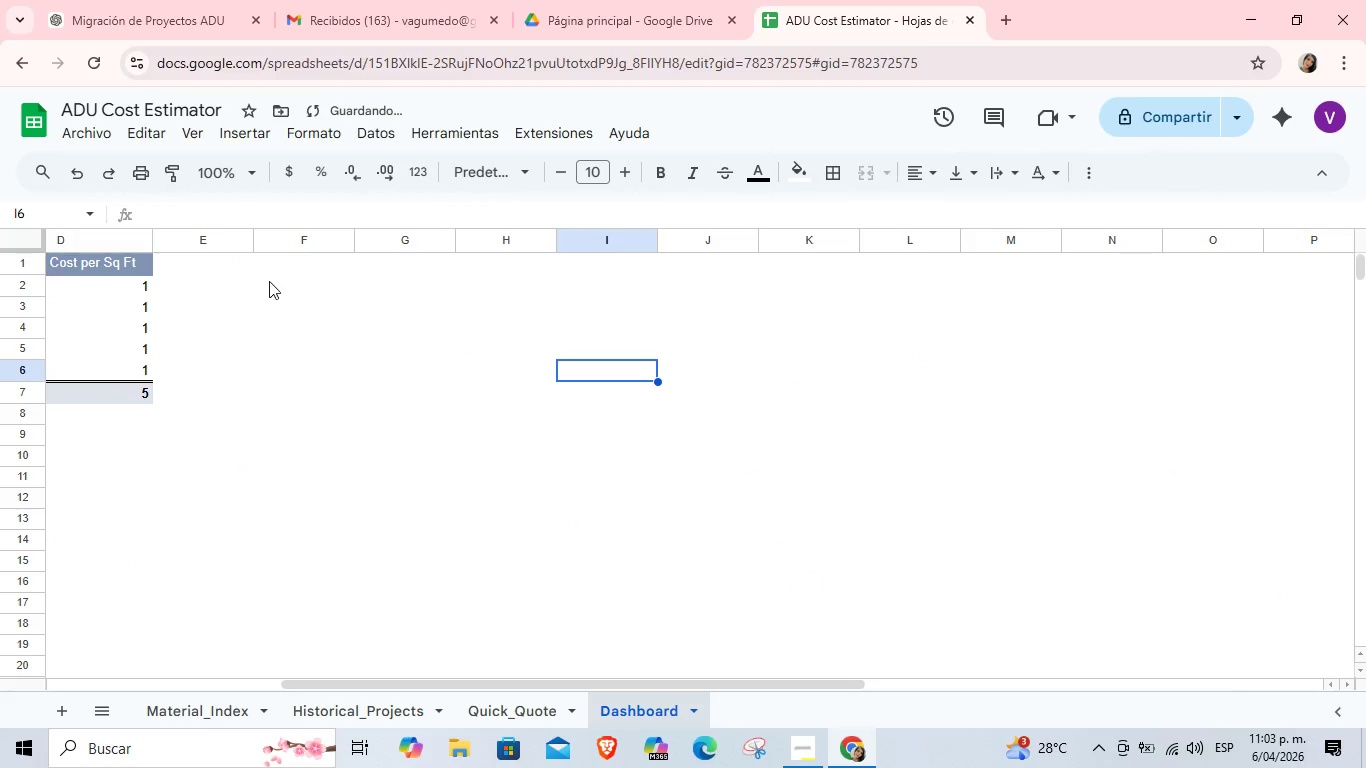 
left_click([264, 273])
 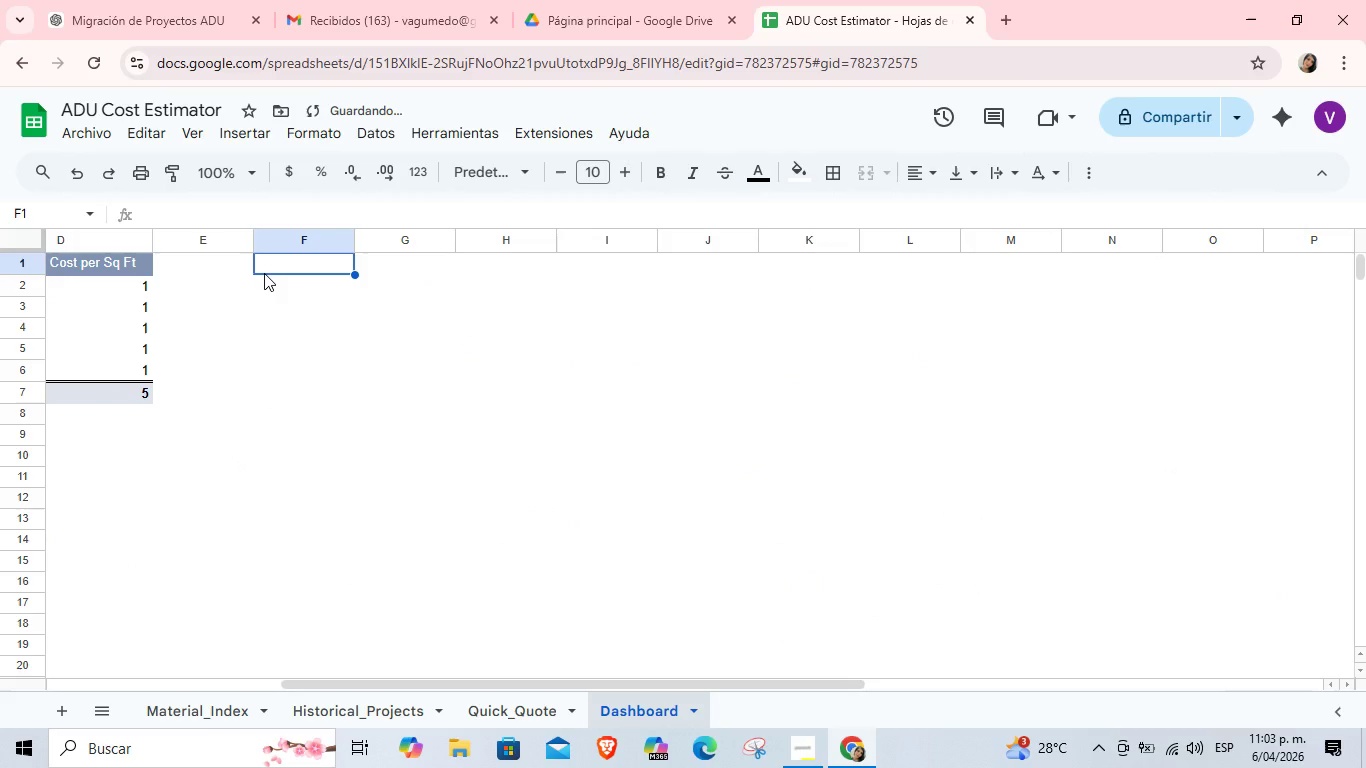 
key(Control+V)
 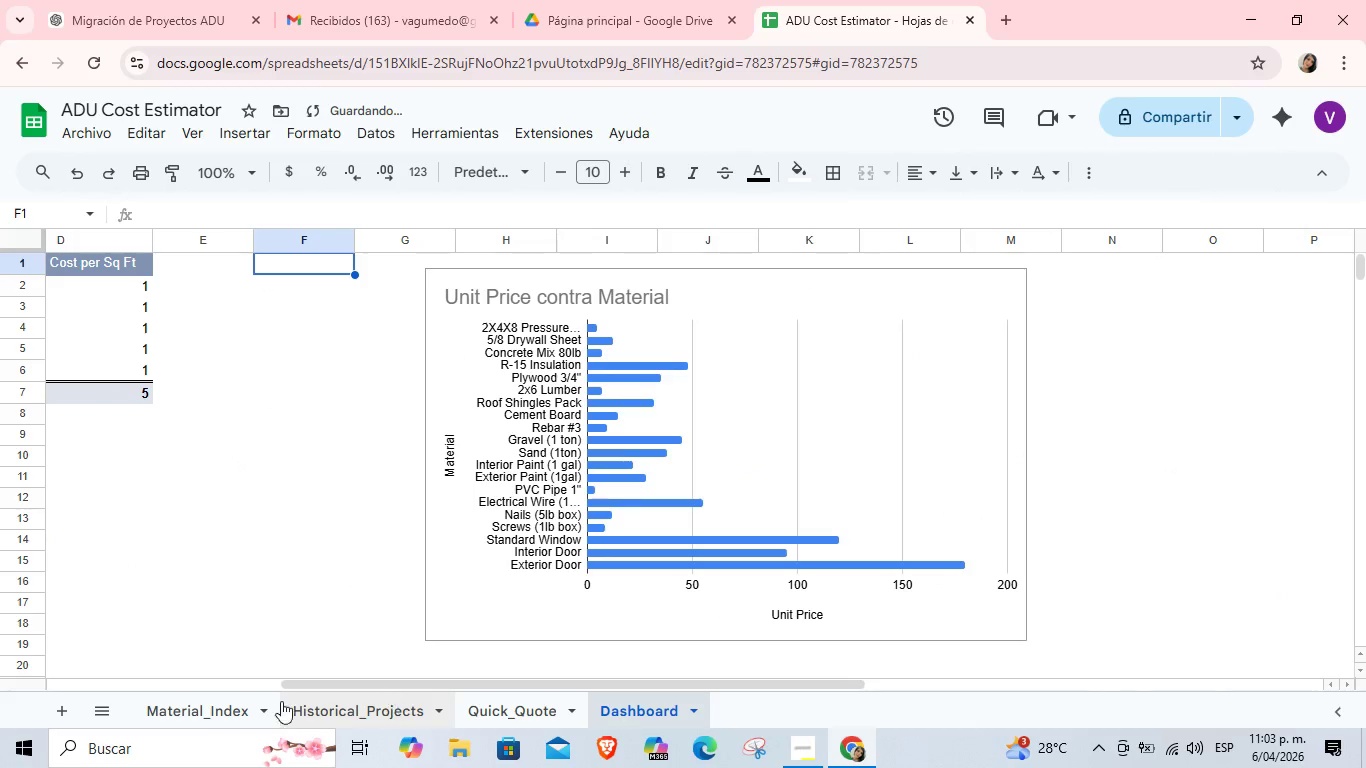 
left_click([198, 711])
 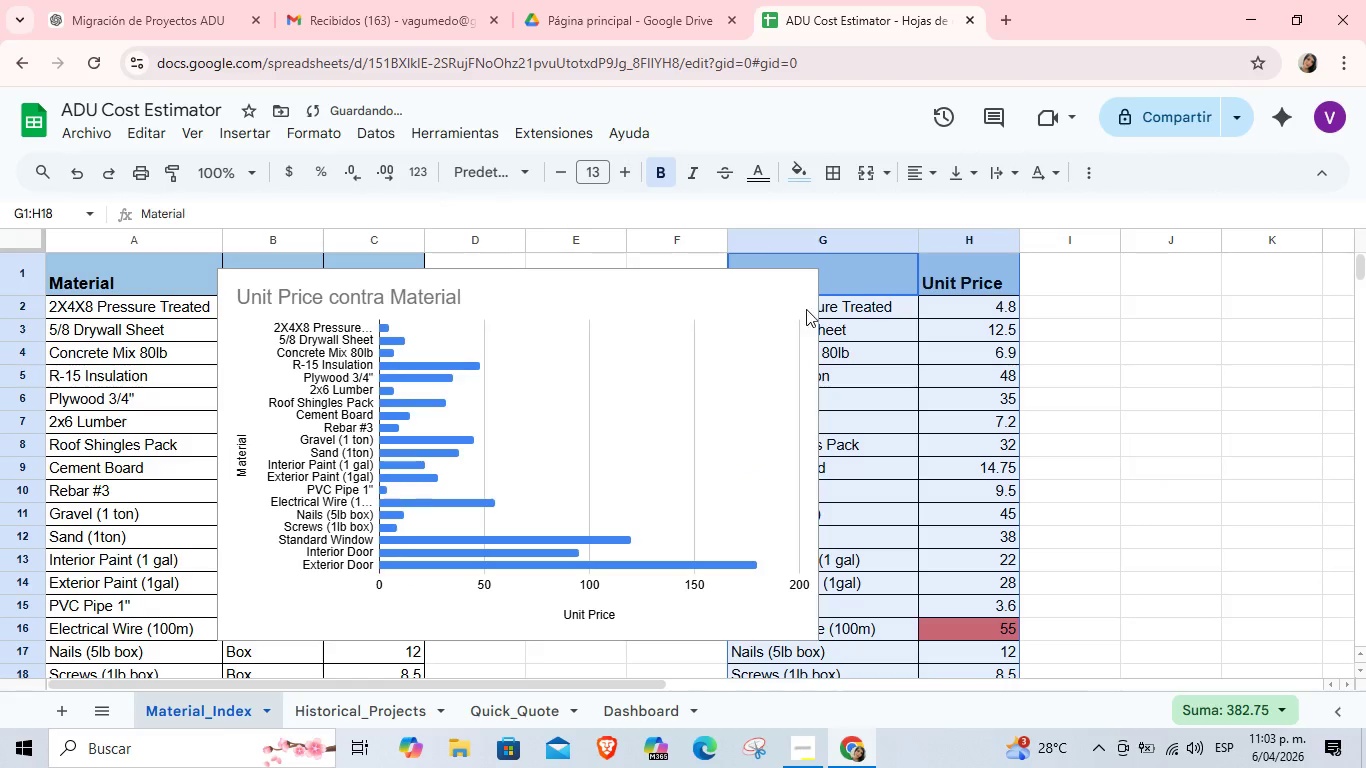 
left_click([856, 294])
 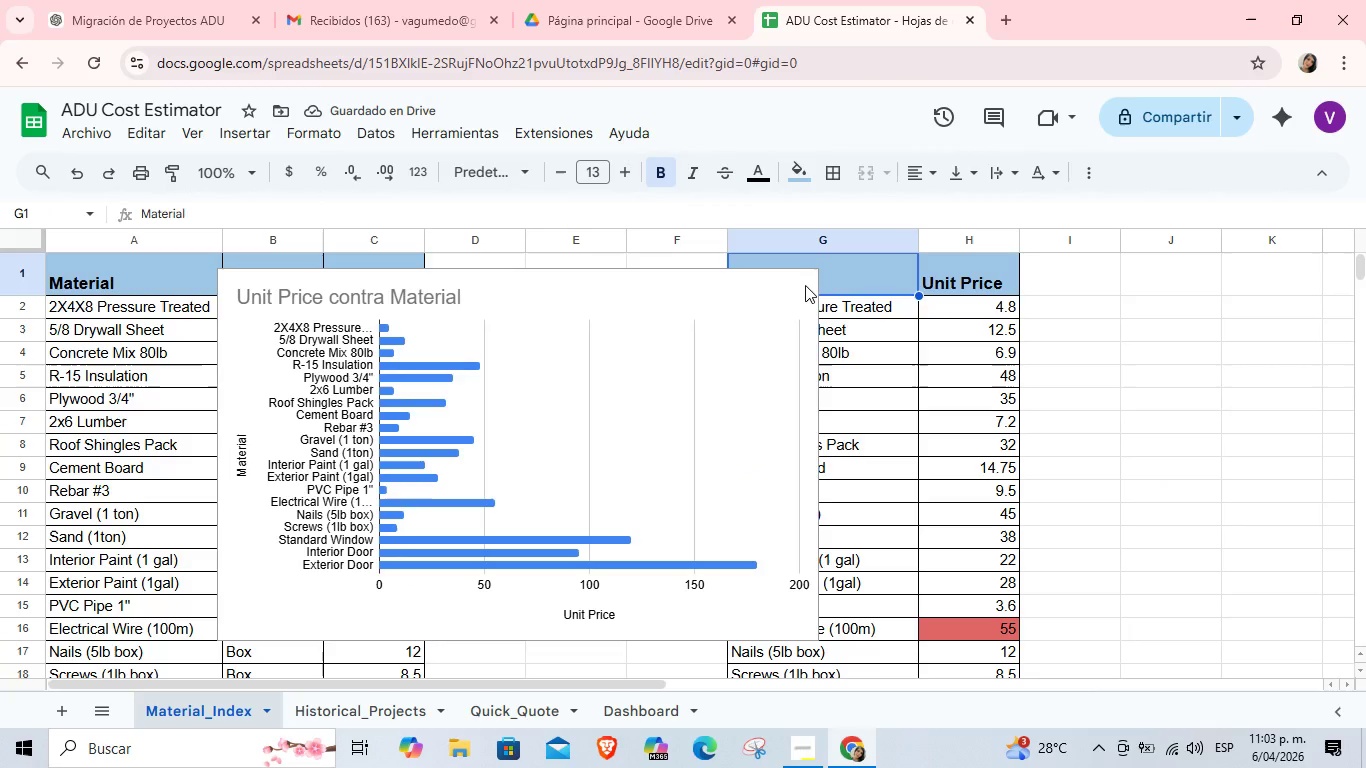 
left_click([805, 285])
 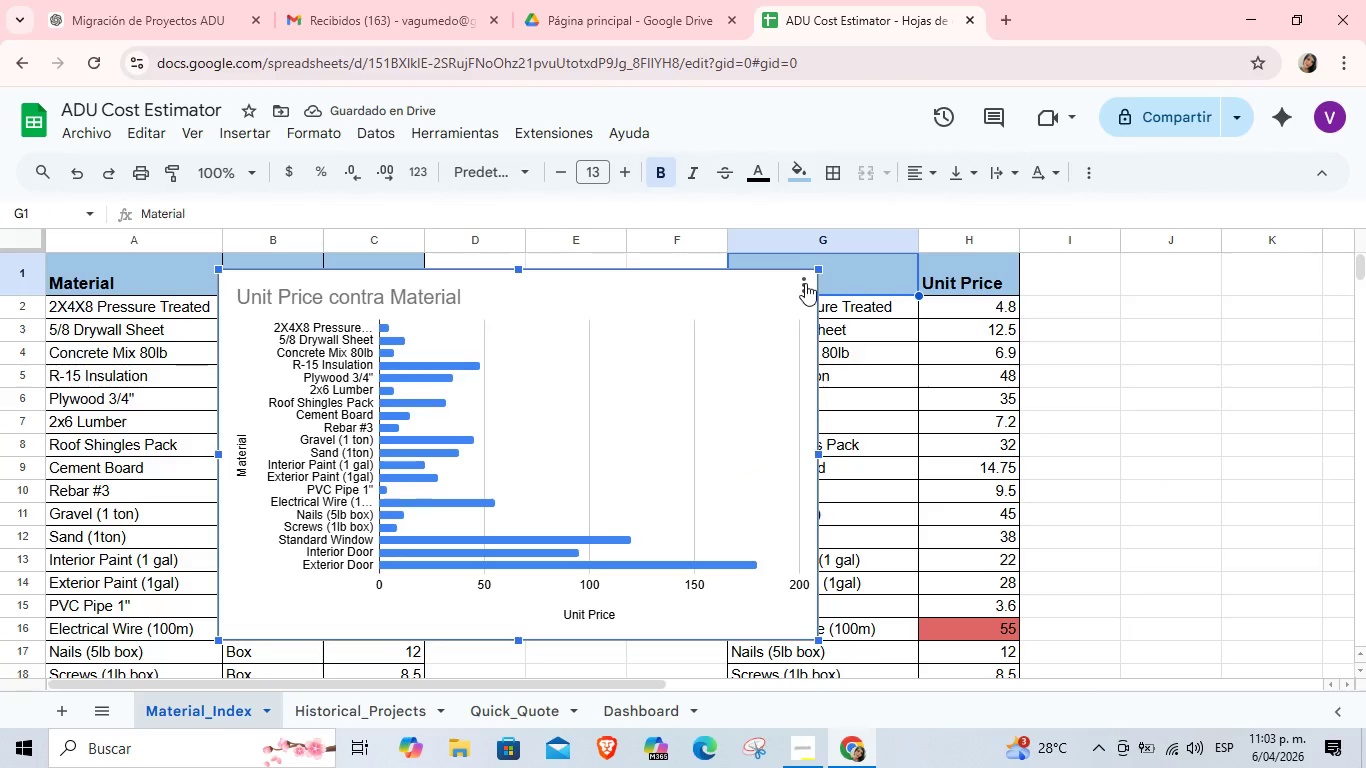 
left_click([805, 283])
 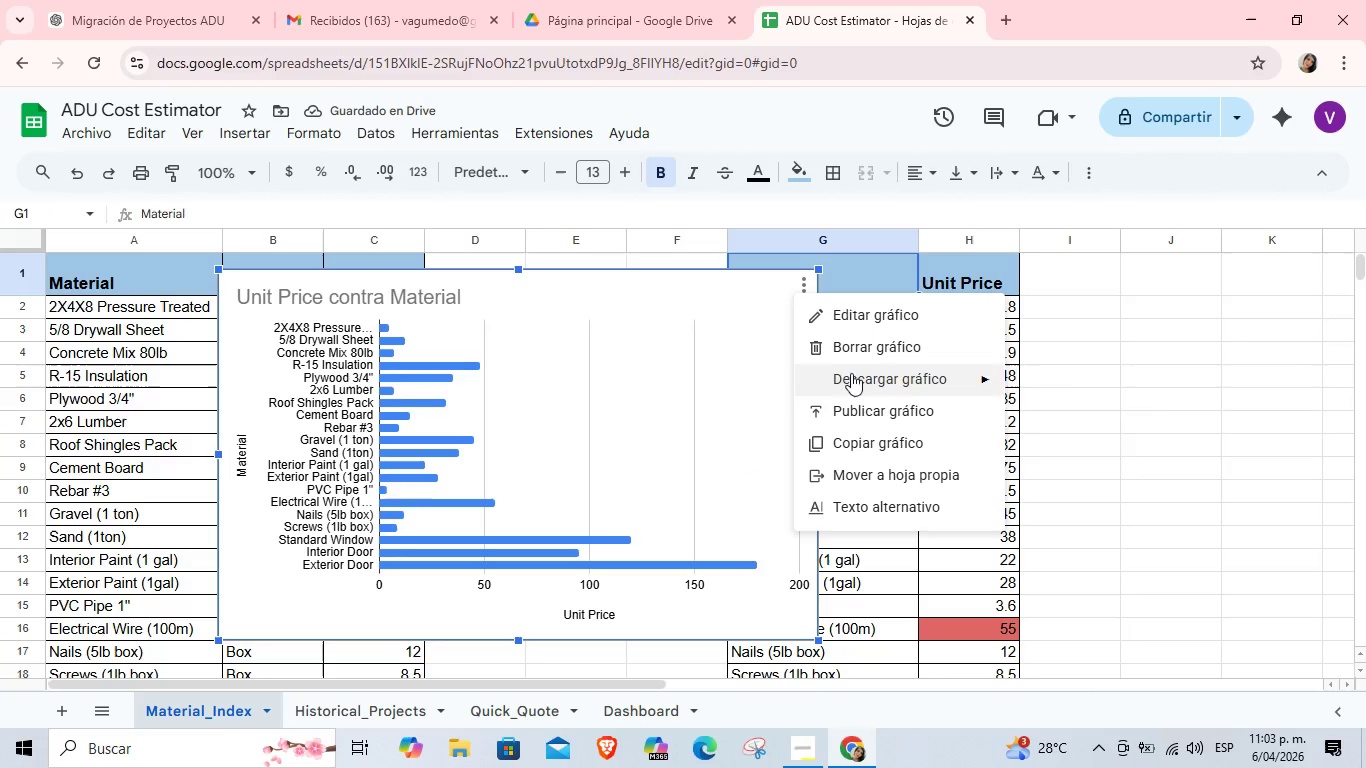 
left_click([858, 353])
 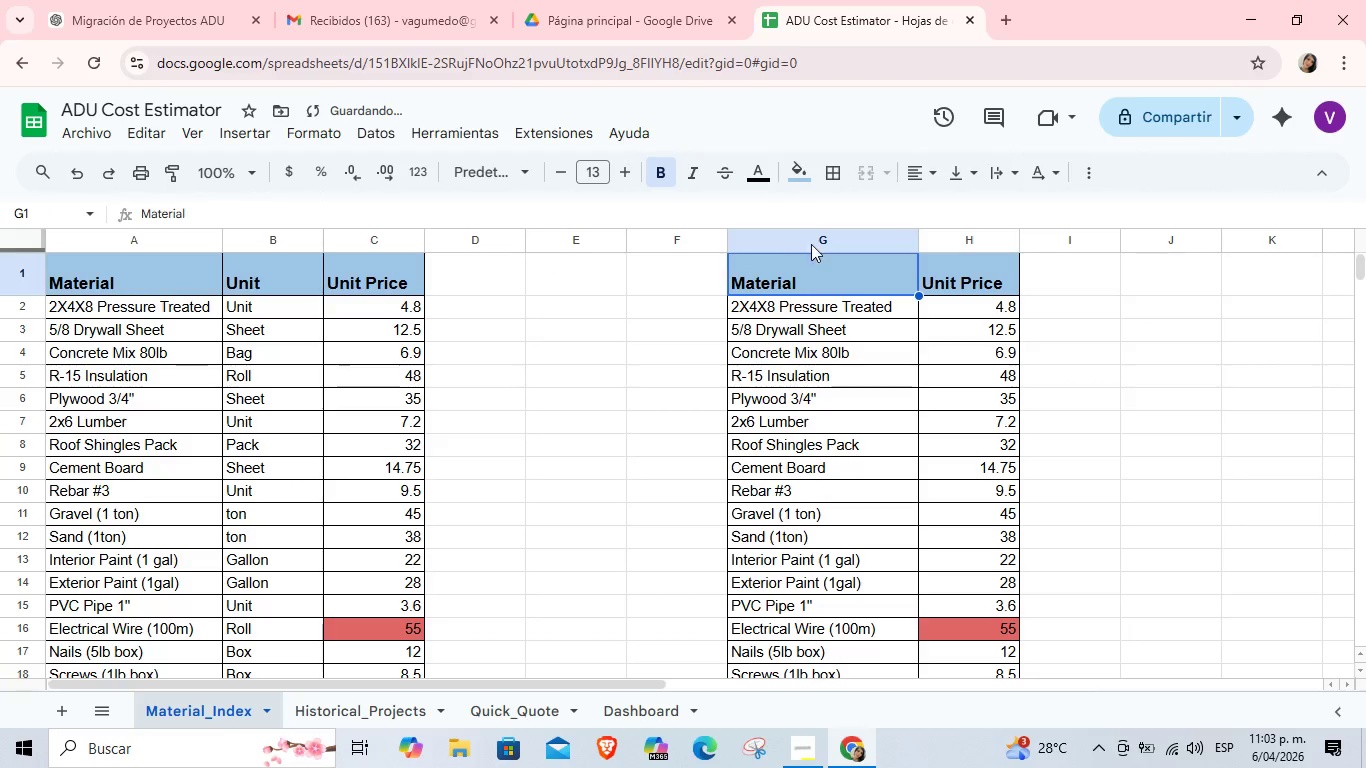 
left_click_drag(start_coordinate=[813, 240], to_coordinate=[972, 253])
 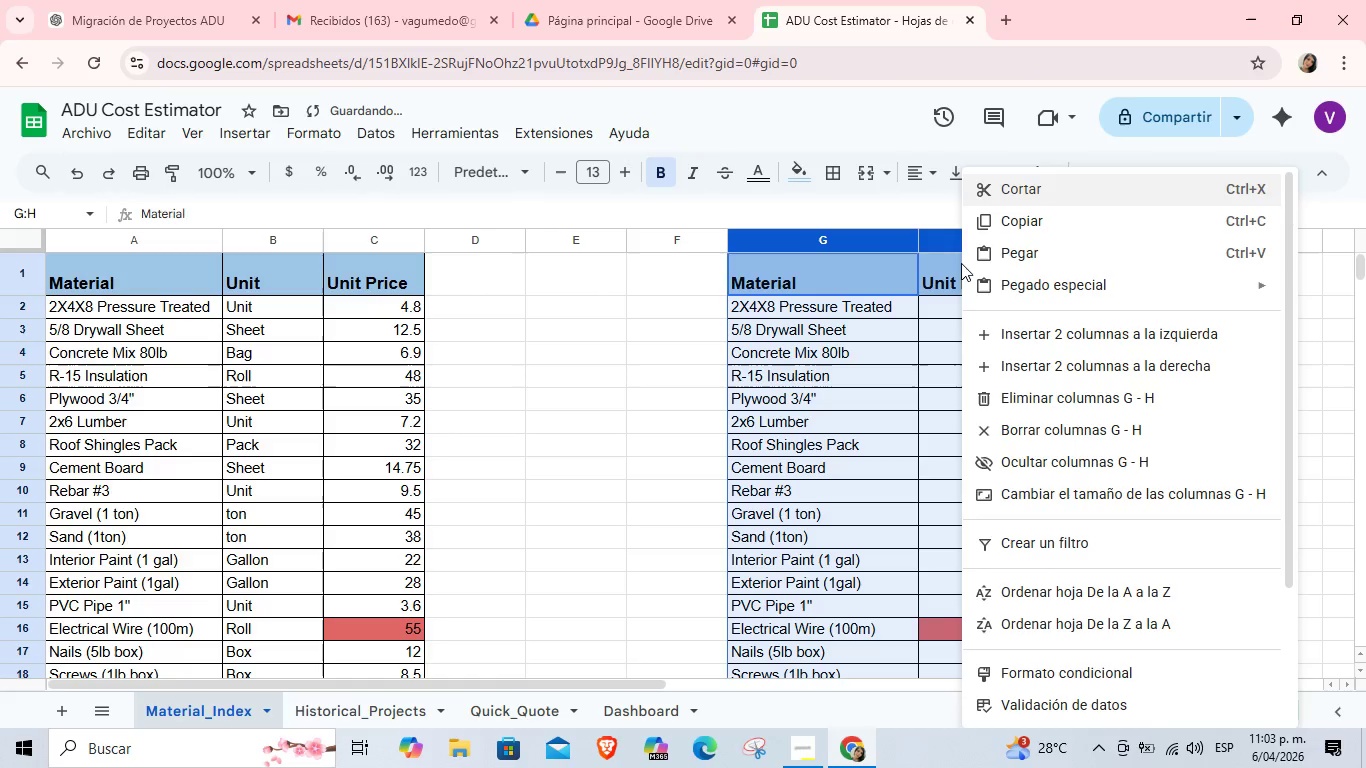 
double_click([962, 261])
 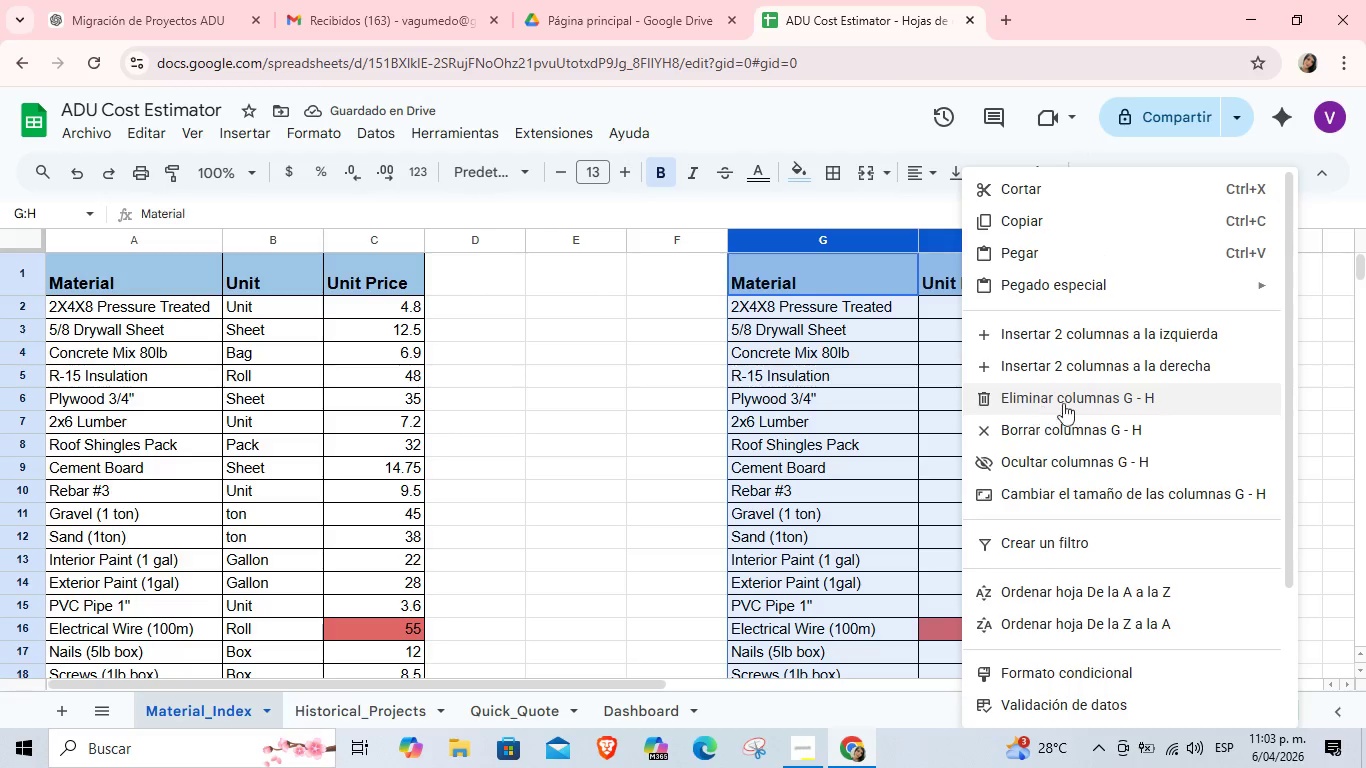 
left_click([1071, 399])
 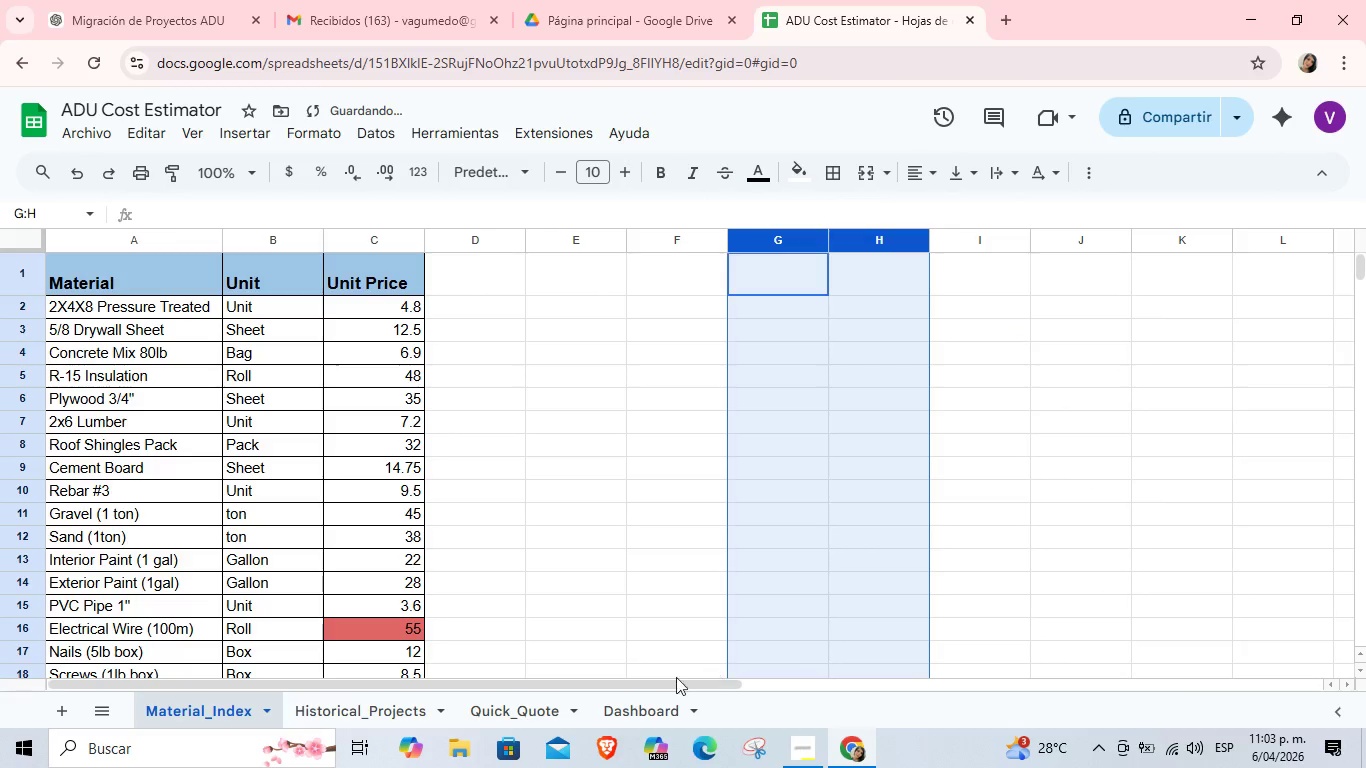 
left_click([641, 699])
 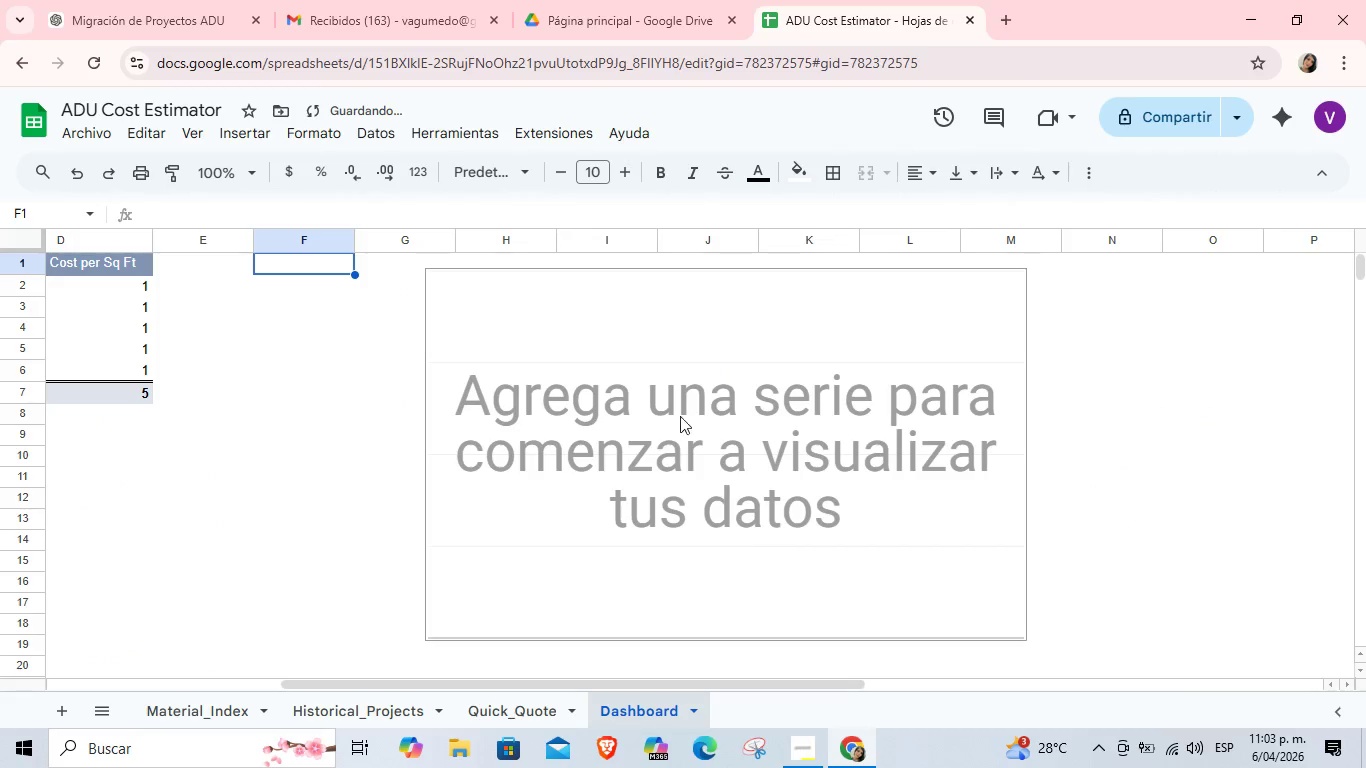 
left_click([698, 315])
 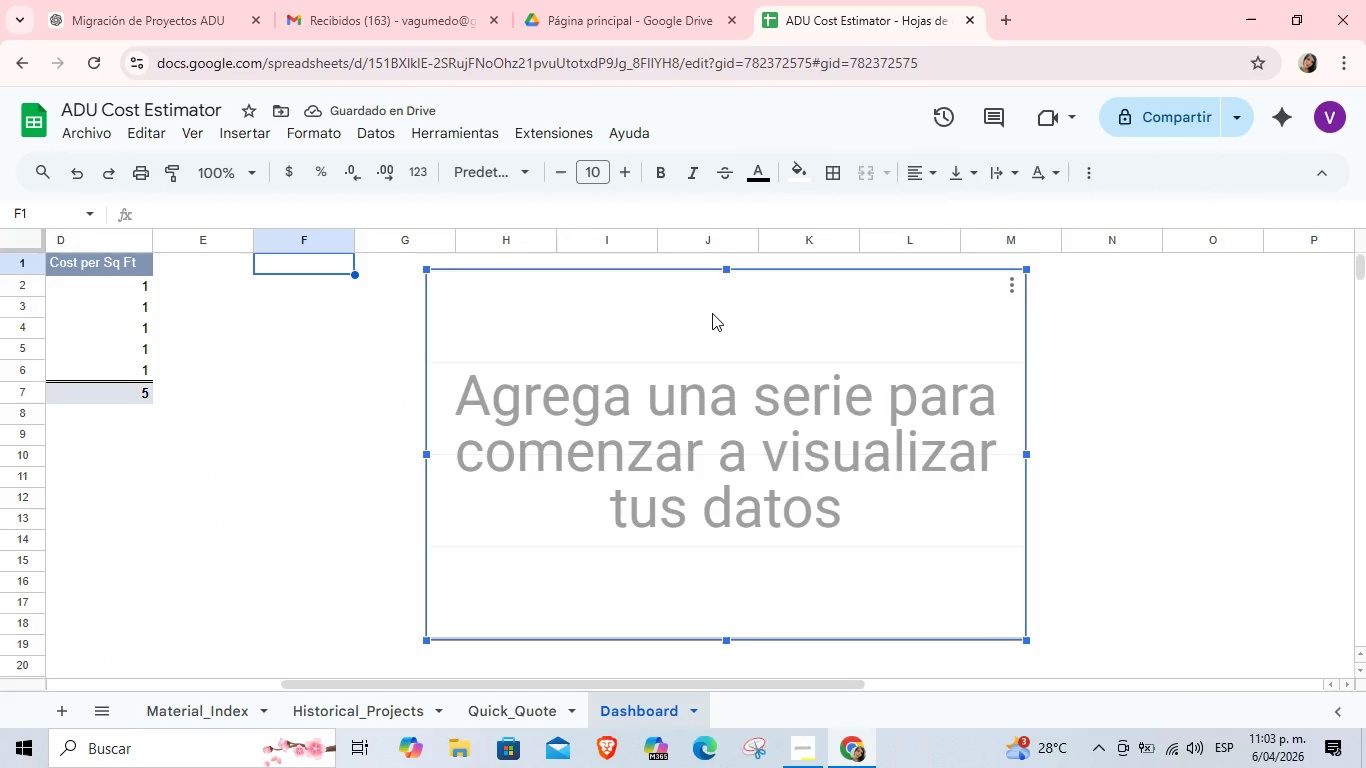 
key(Backspace)
 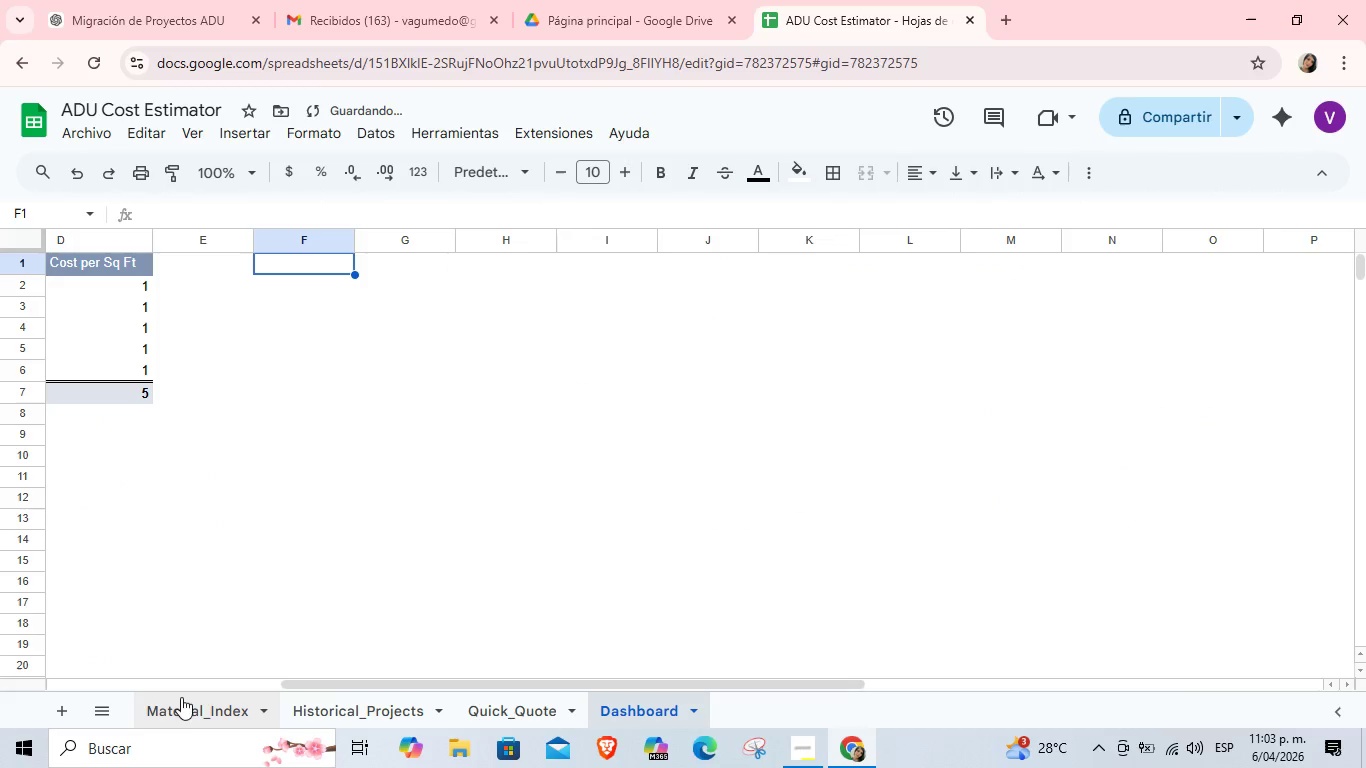 
left_click([179, 721])
 